 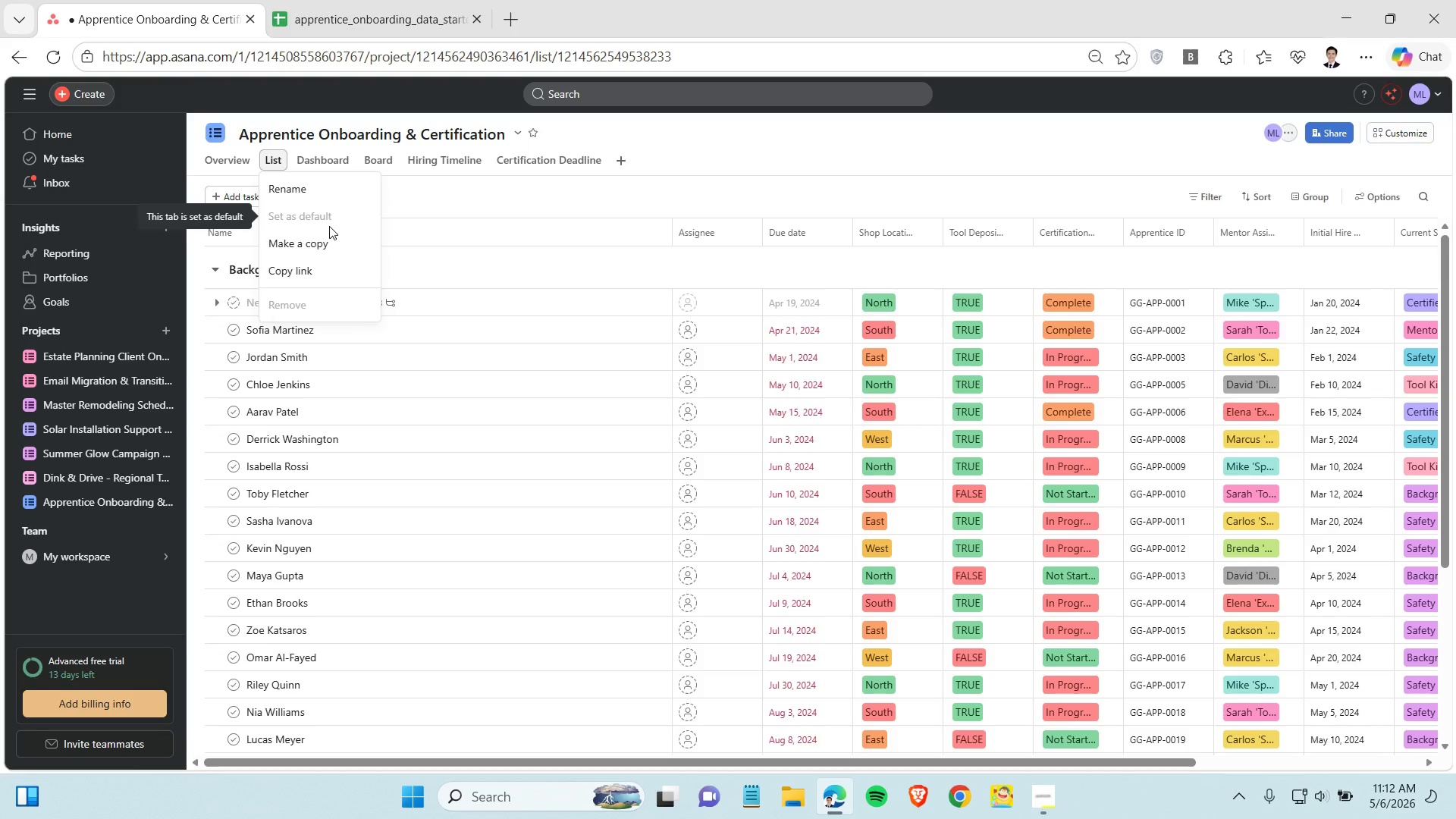 
right_click([276, 165])
 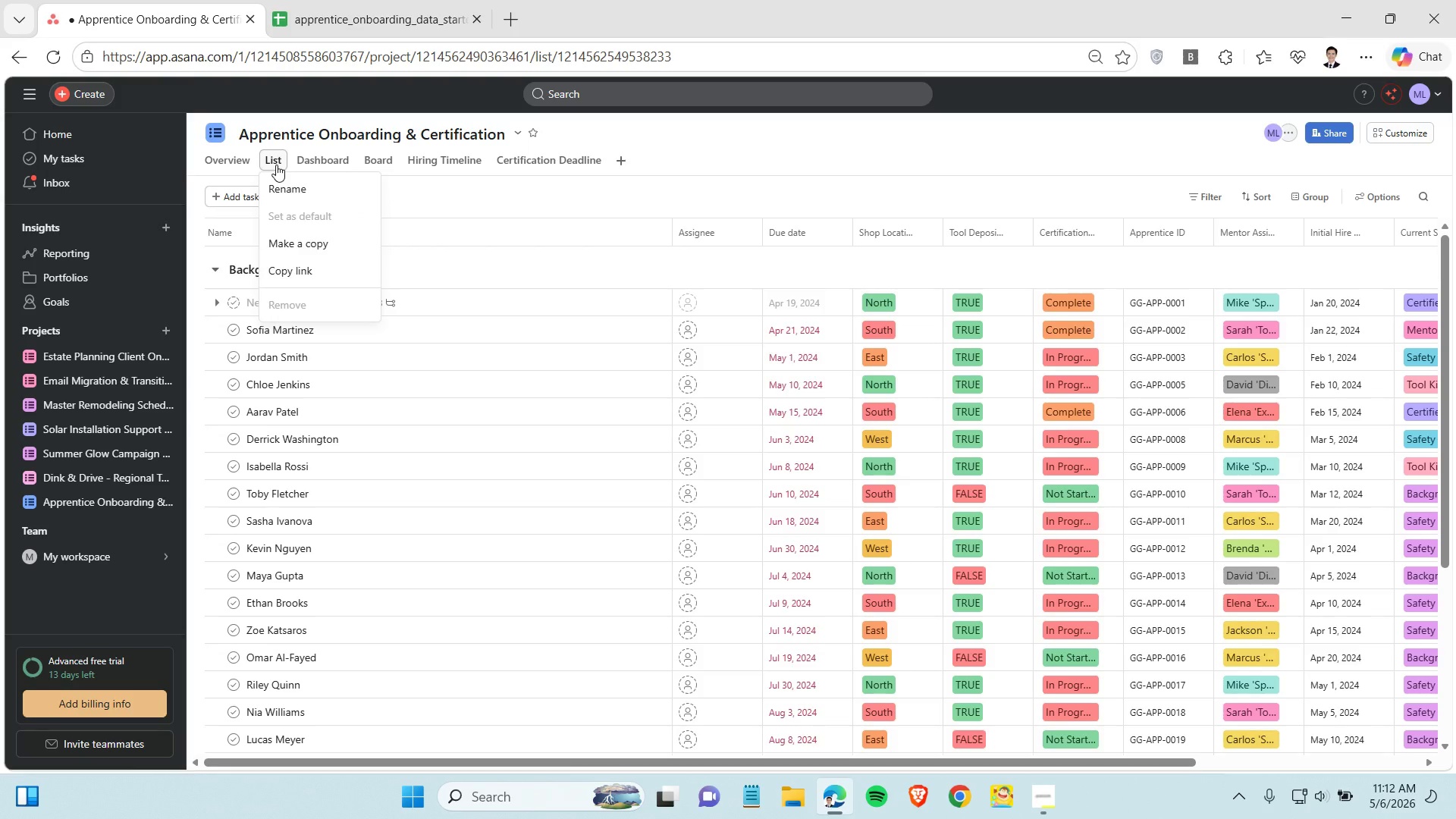 
left_click([276, 165])
 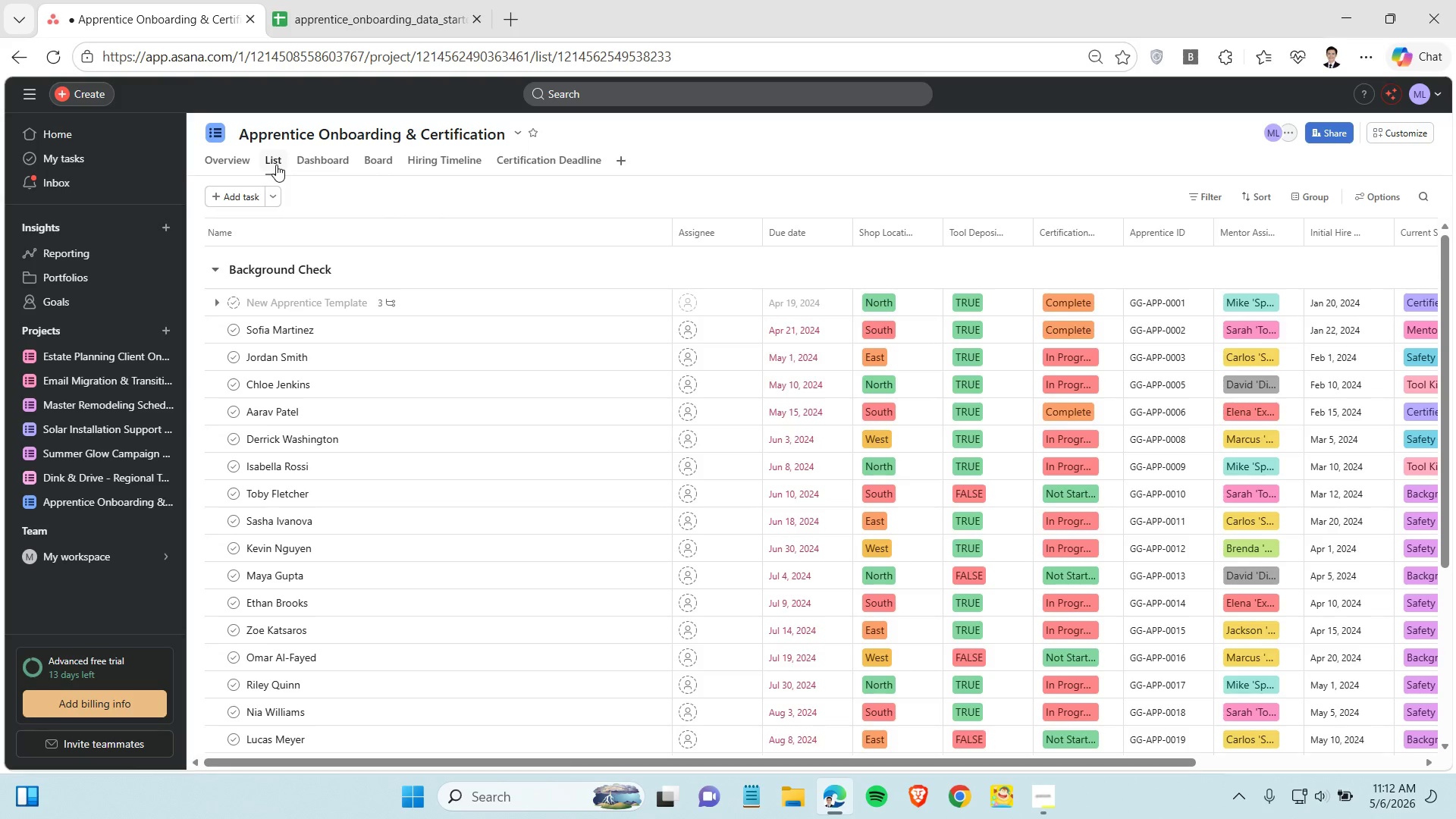 
left_click([276, 165])
 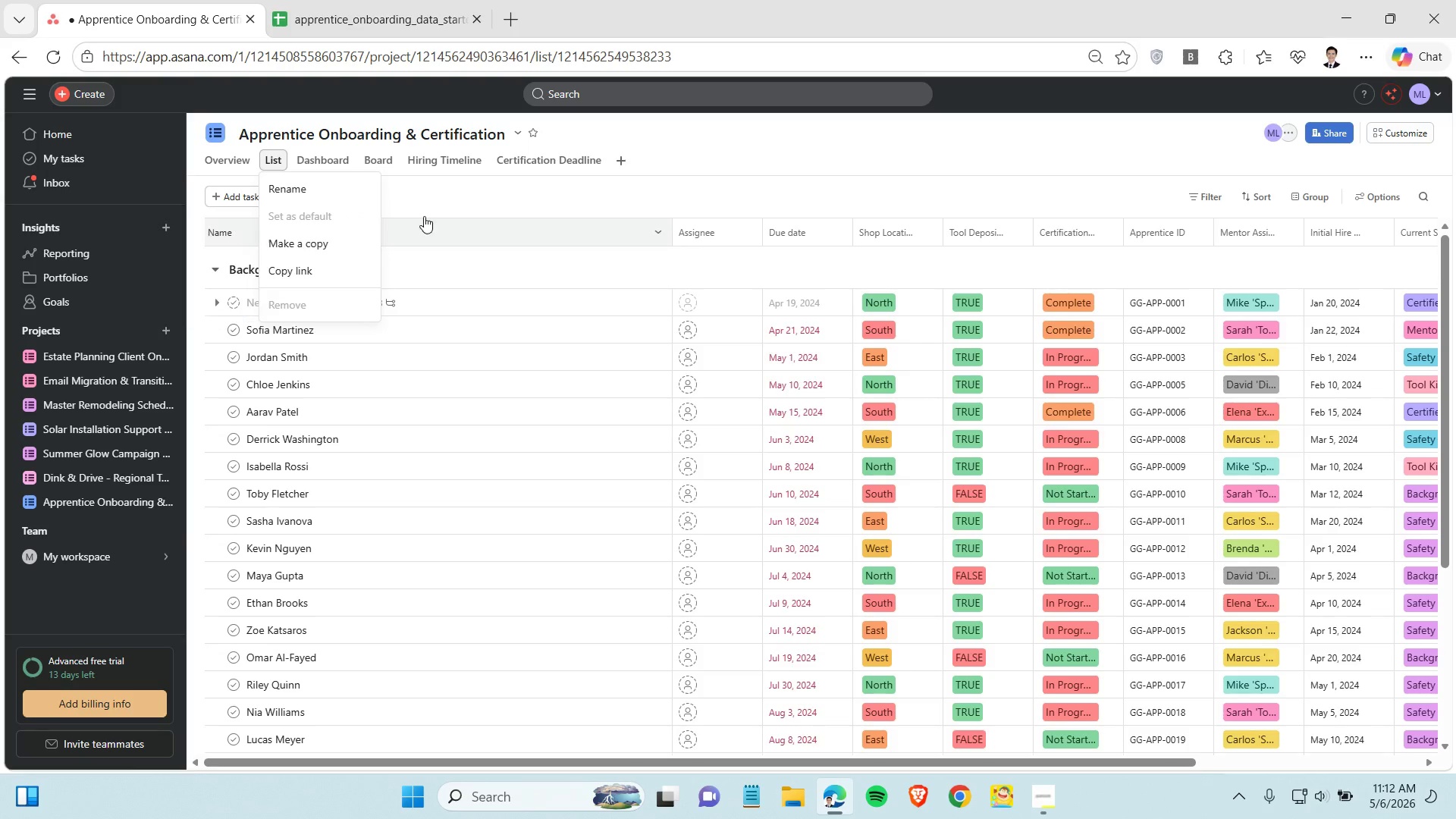 
left_click([447, 197])
 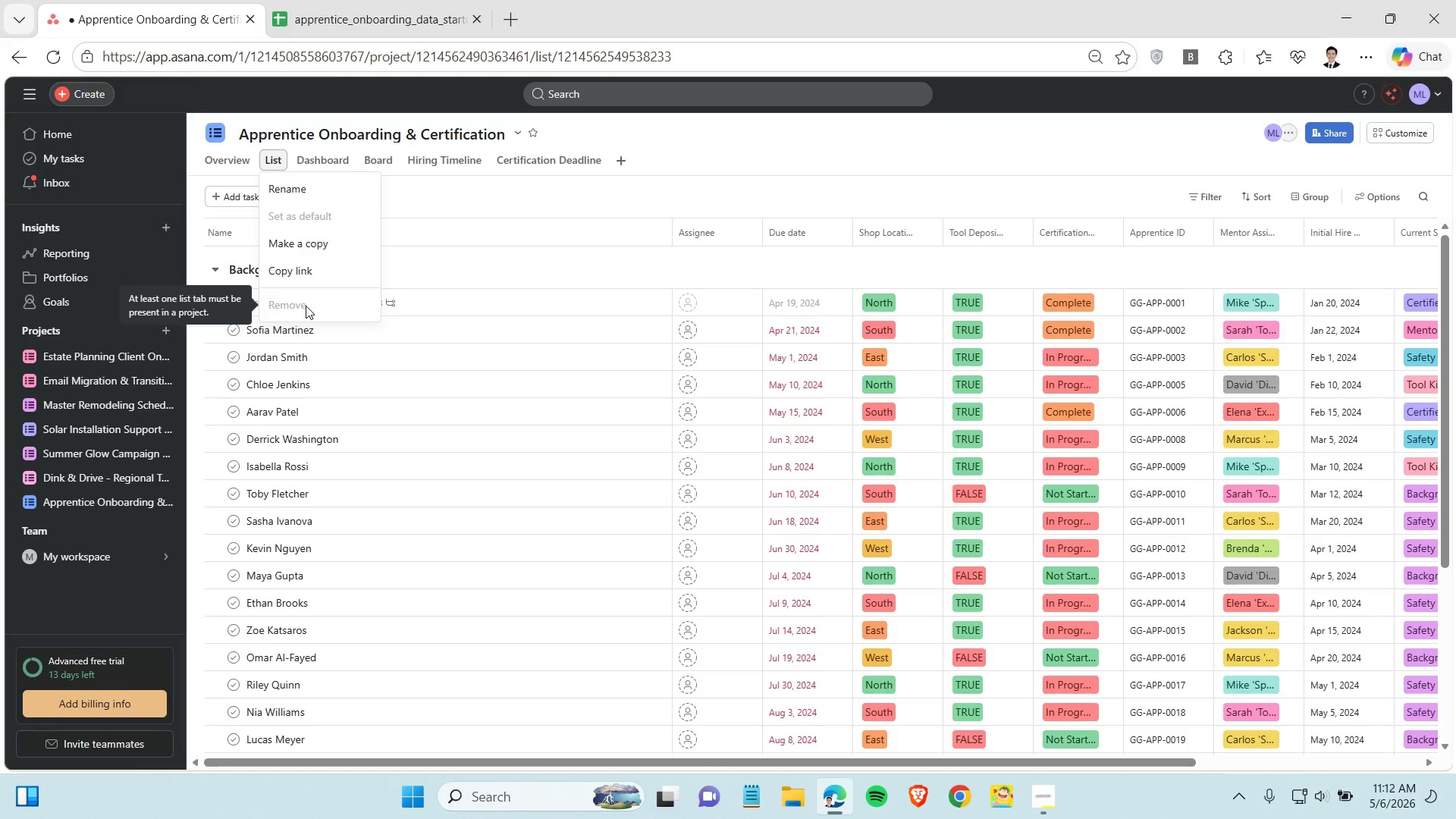 
wait(5.36)
 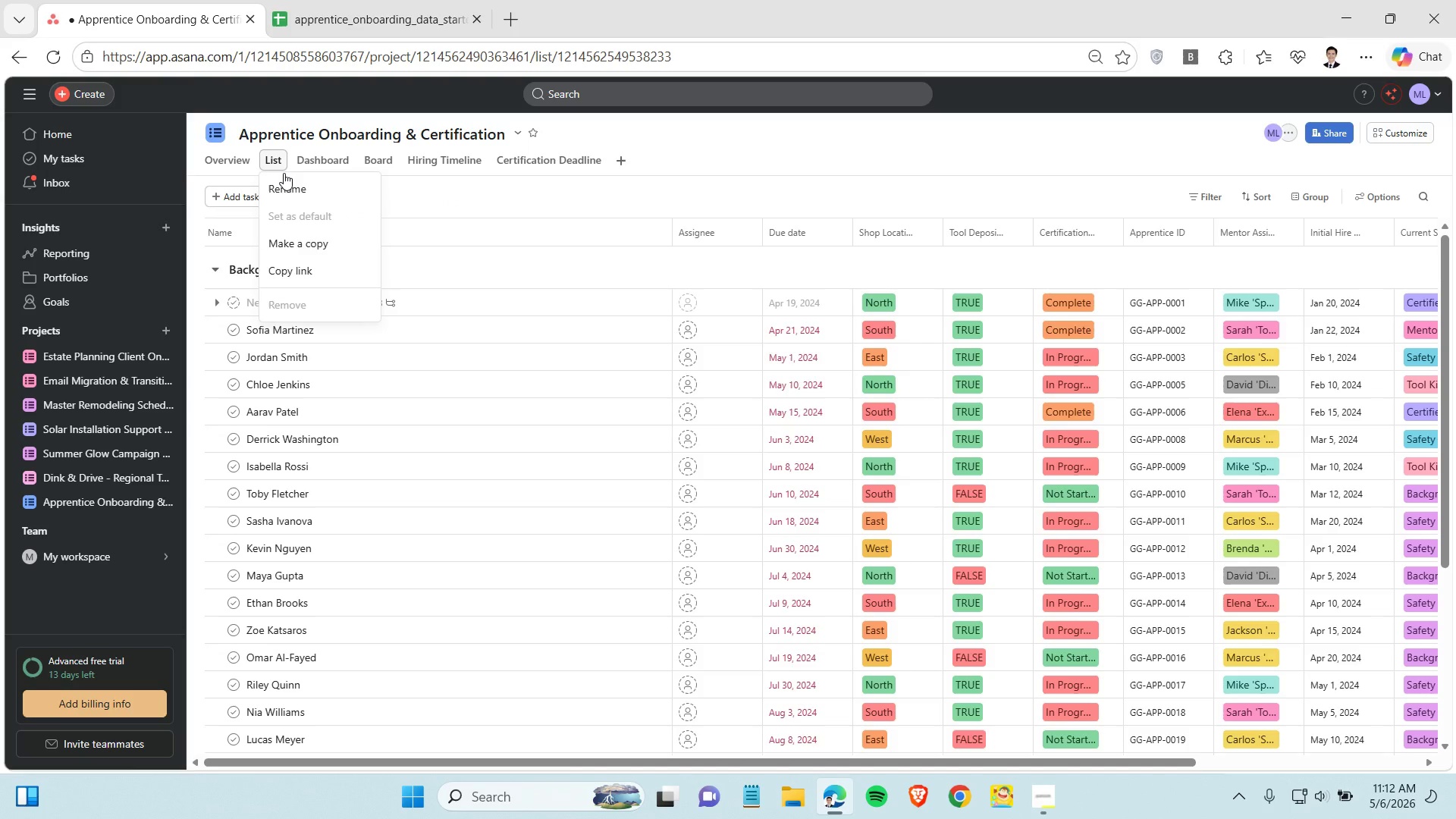 
left_click([455, 210])
 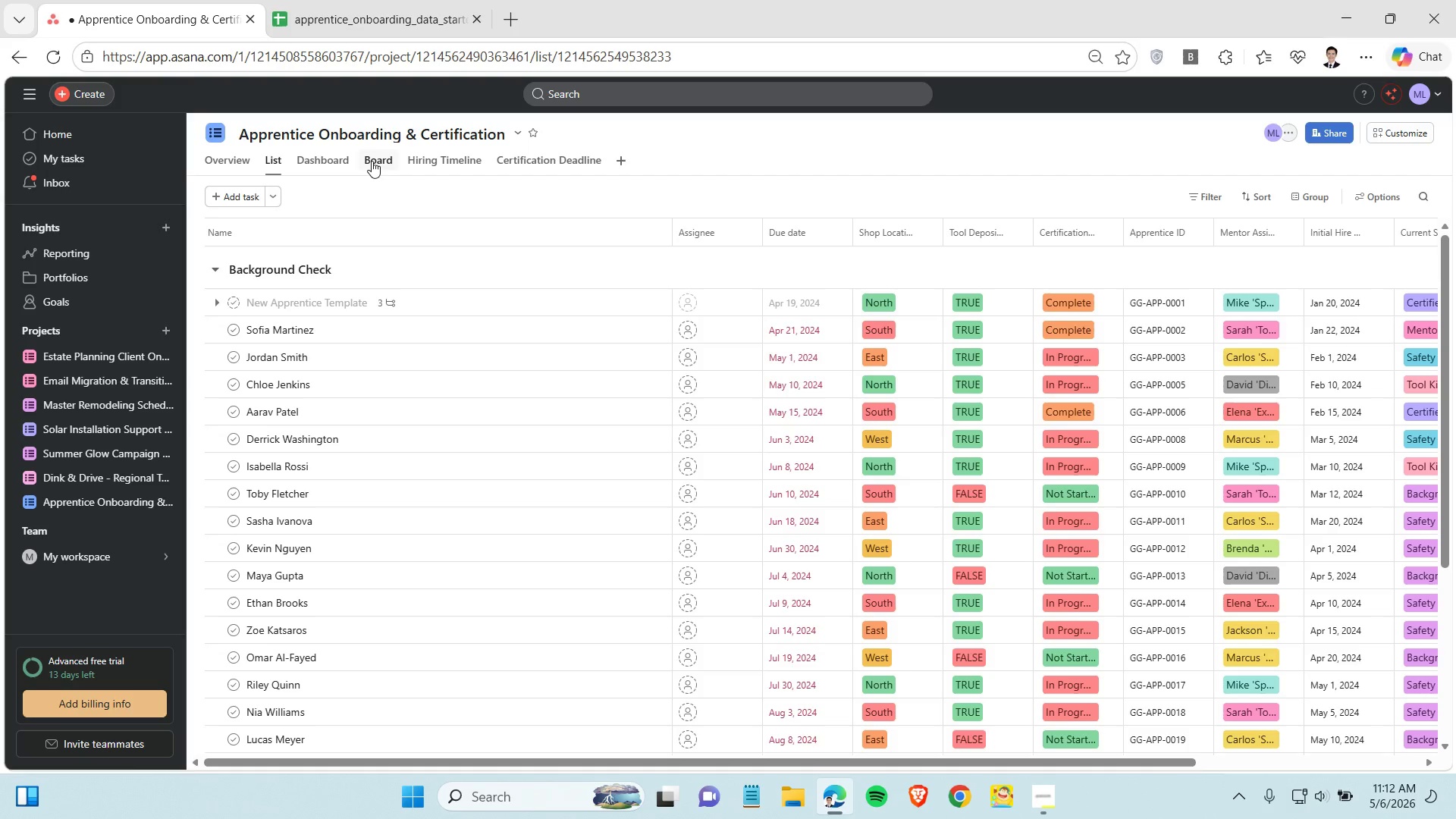 
left_click([372, 161])
 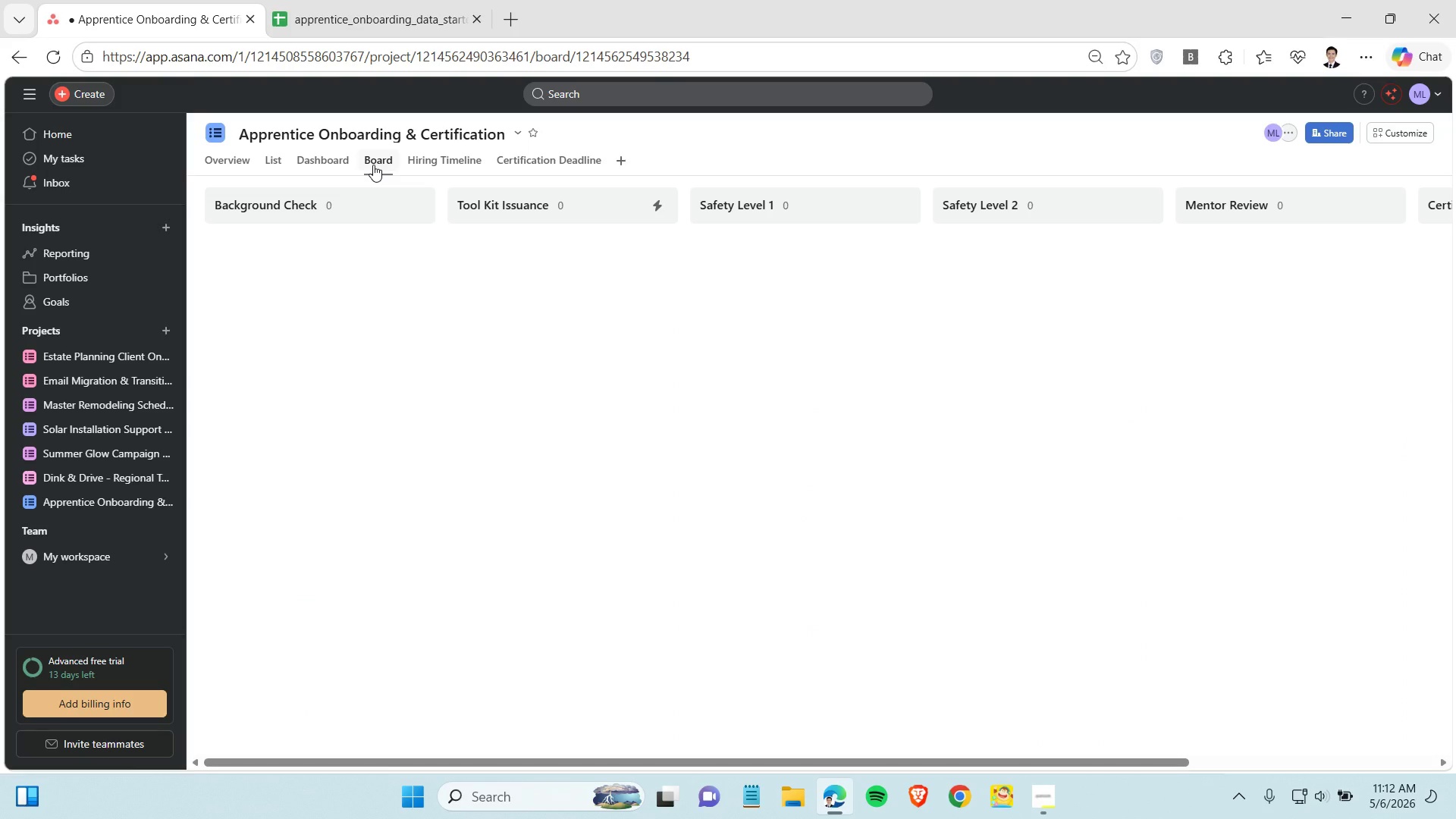 
mouse_move([507, 436])
 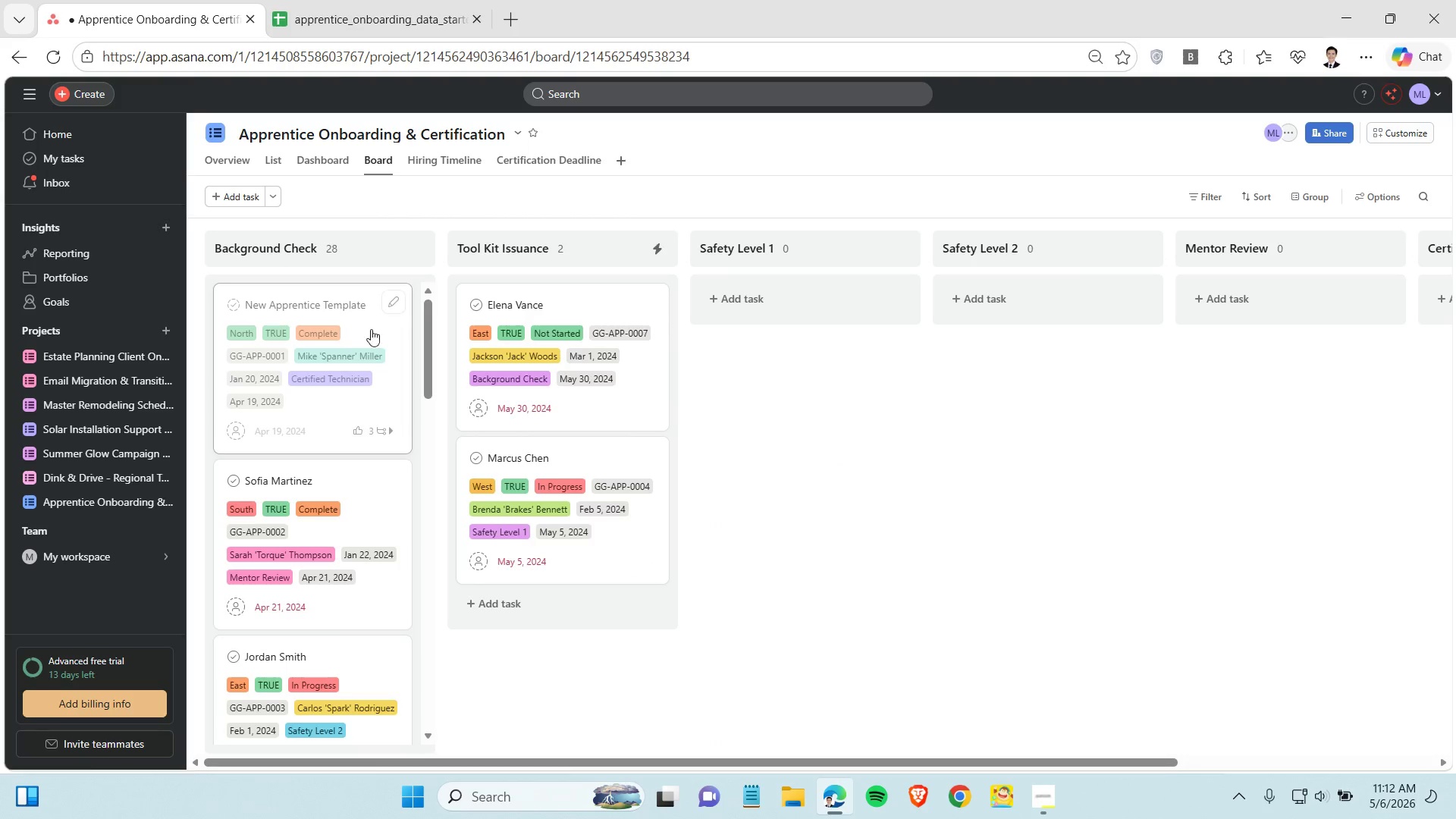 
left_click([379, 334])
 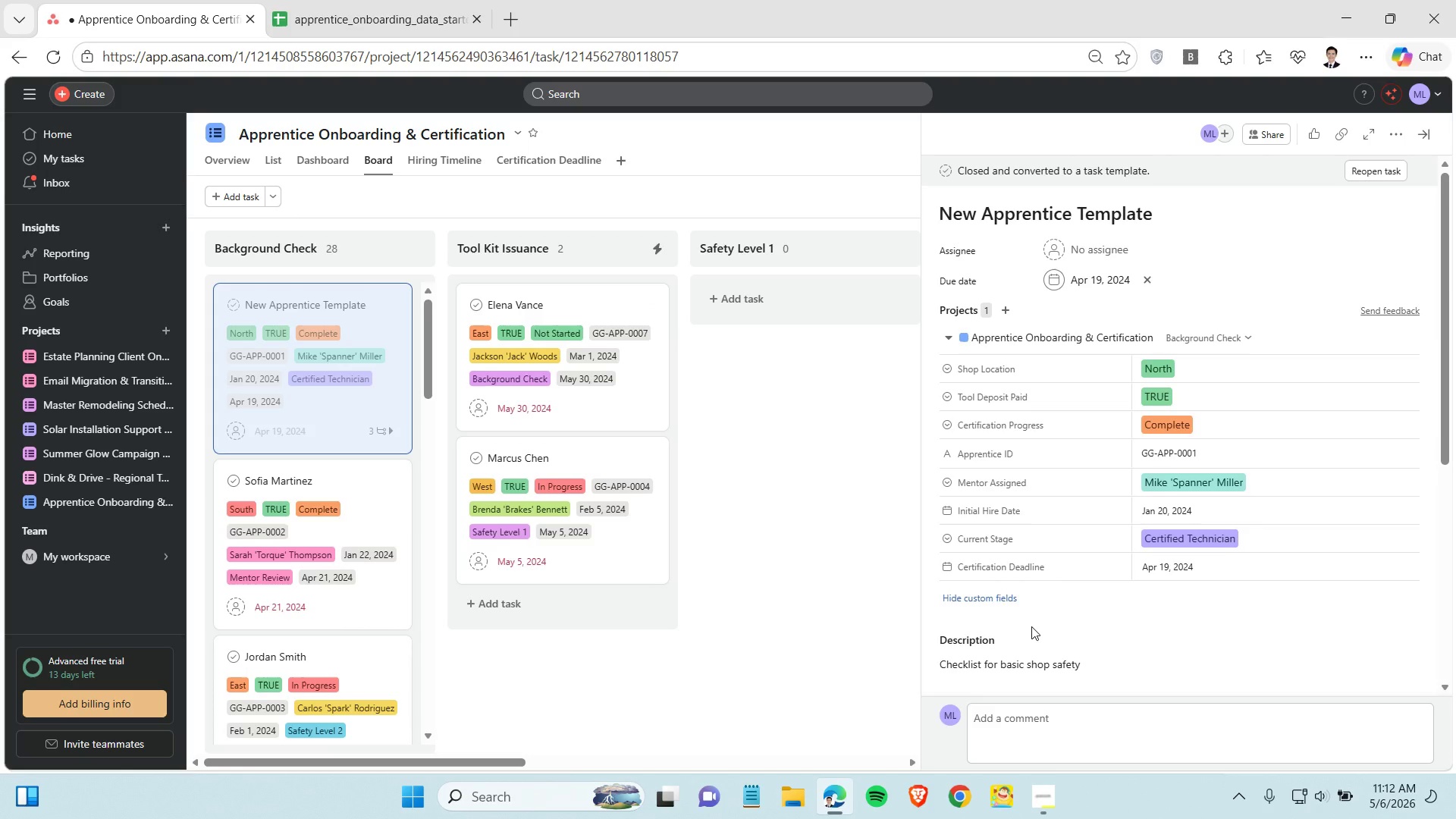 
wait(7.64)
 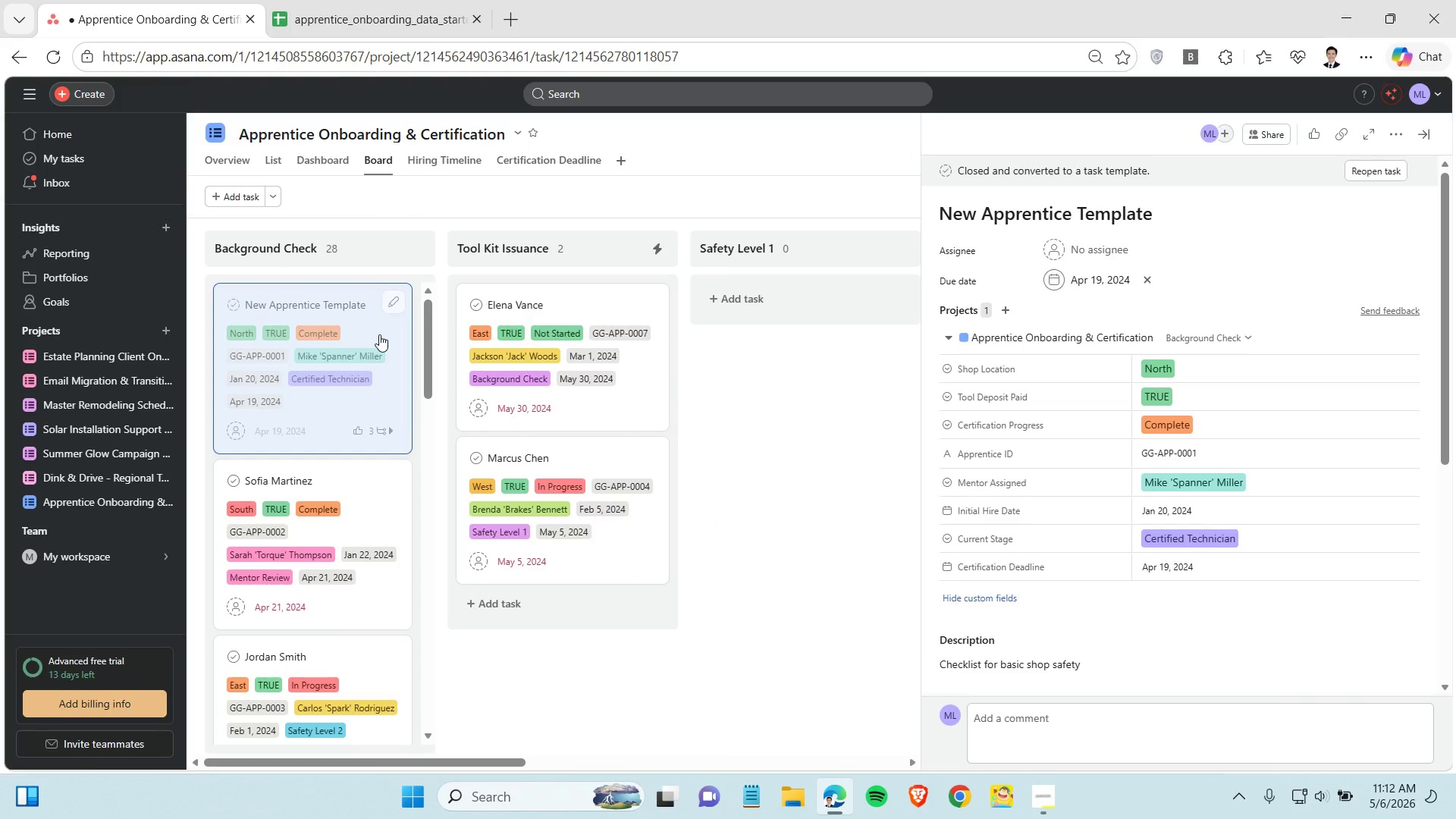 
scroll: coordinate [1037, 627], scroll_direction: down, amount: 2.0
 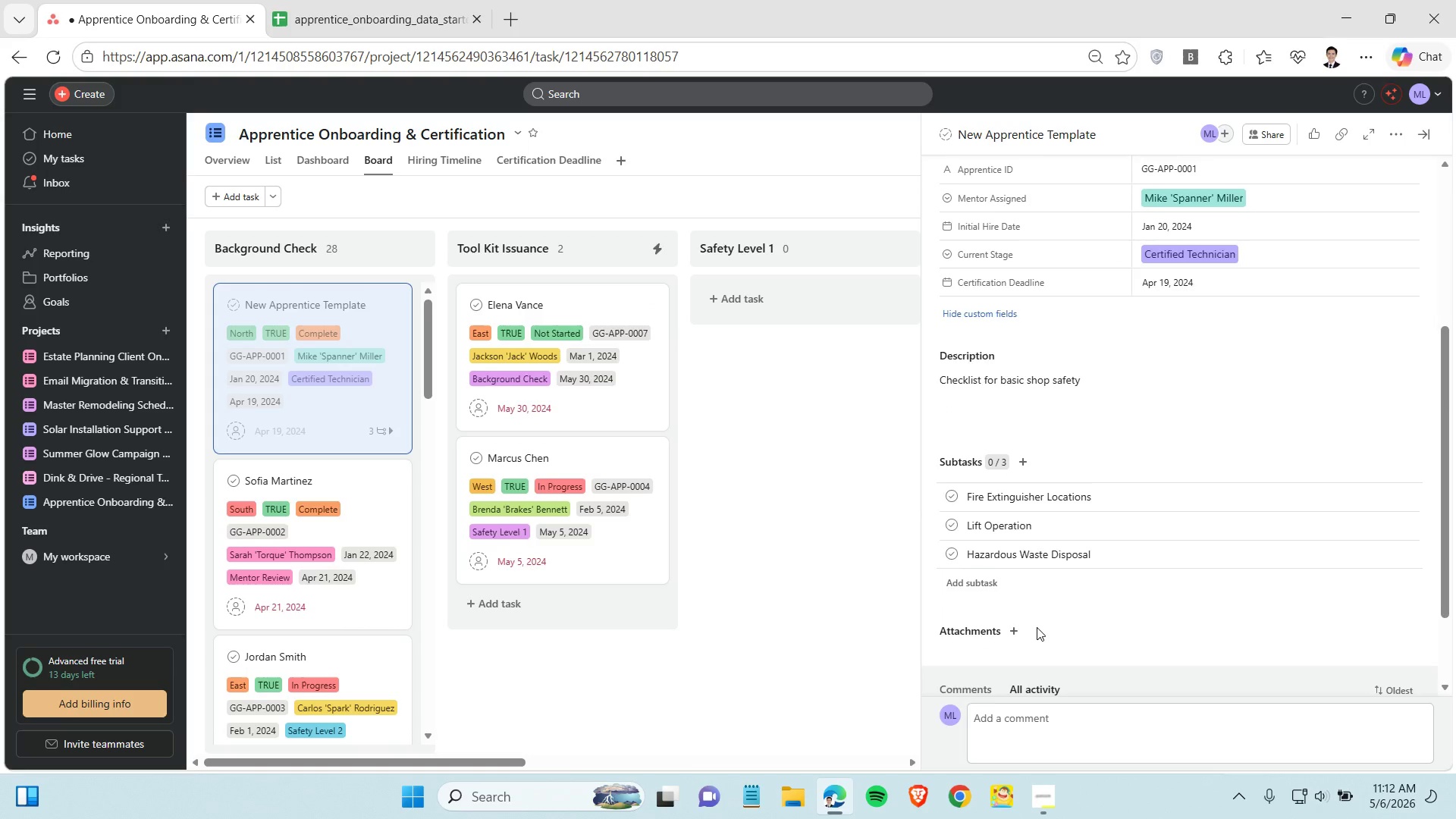 
scroll: coordinate [1062, 532], scroll_direction: up, amount: 2.0
 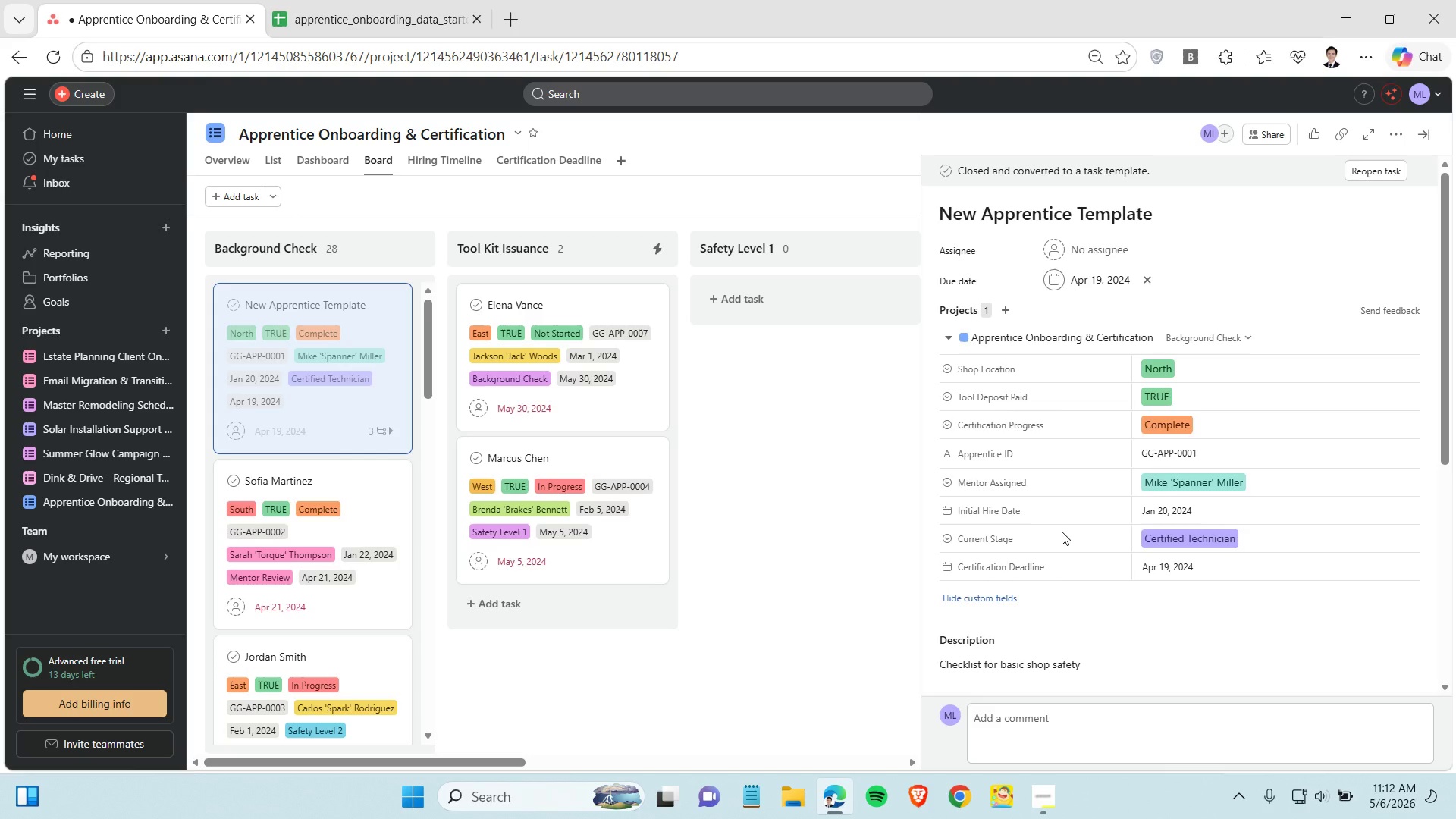 
scroll: coordinate [1062, 532], scroll_direction: down, amount: 1.0
 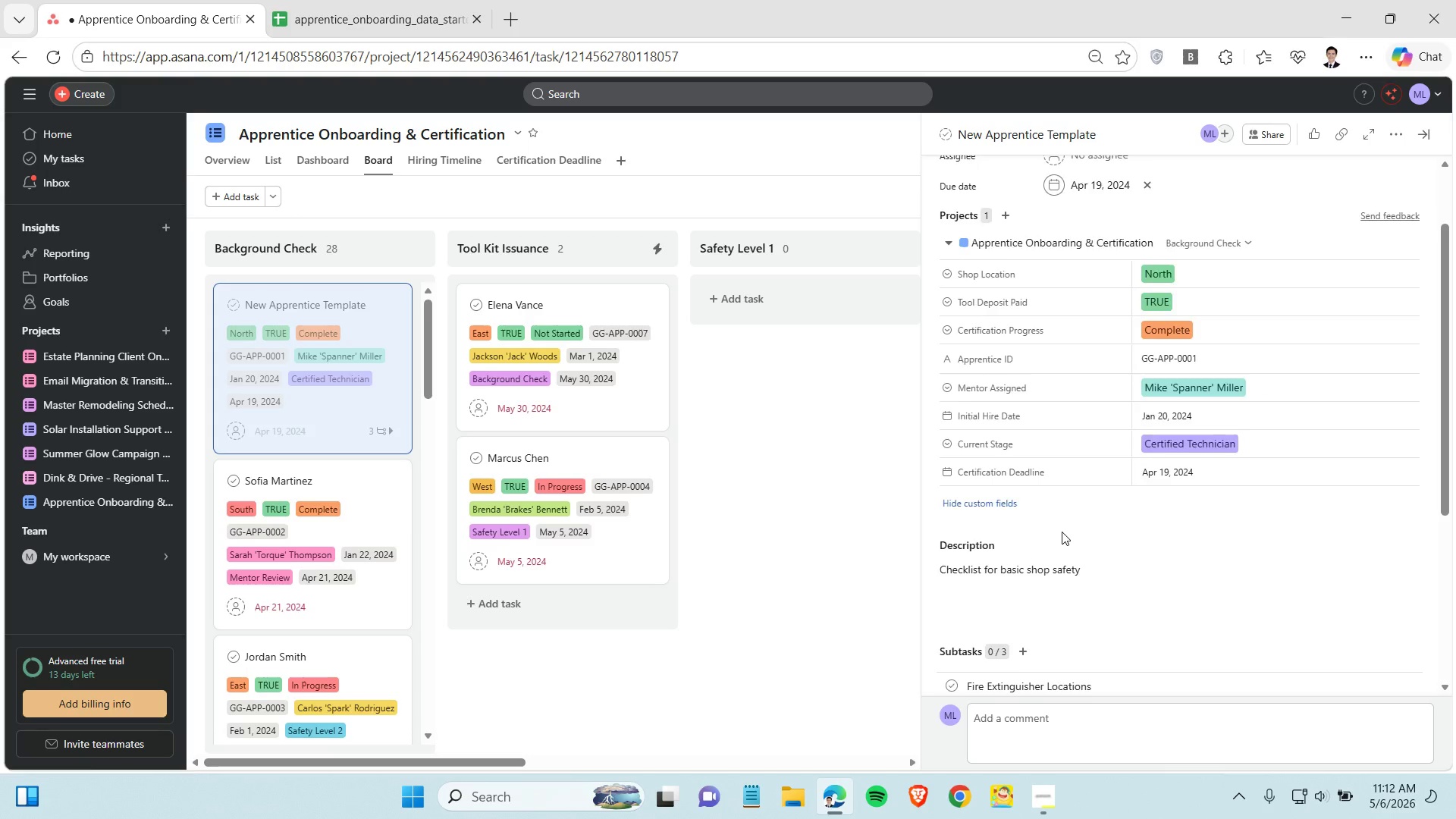 
scroll: coordinate [1062, 532], scroll_direction: up, amount: 1.0
 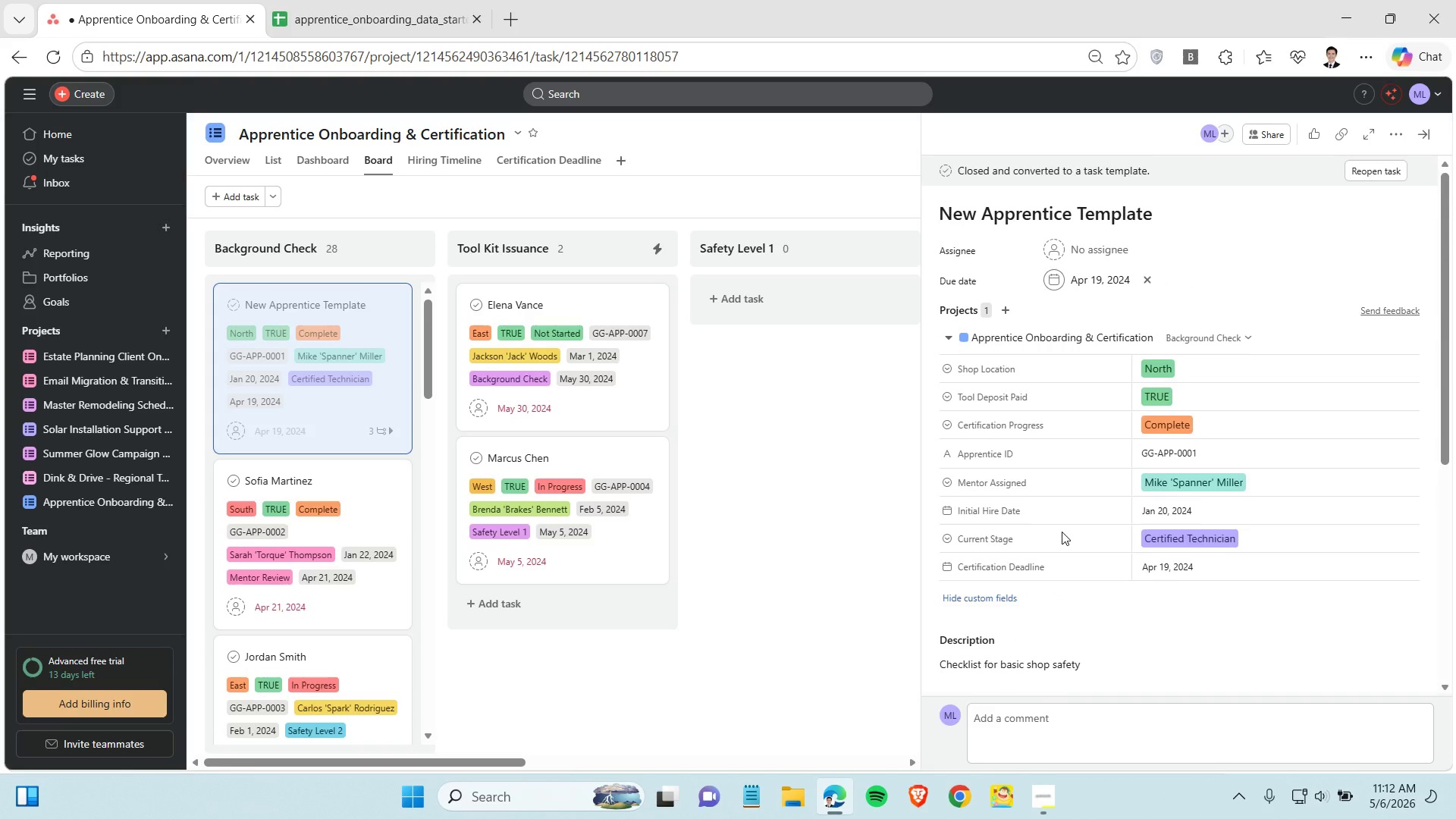 
scroll: coordinate [1062, 532], scroll_direction: down, amount: 1.0
 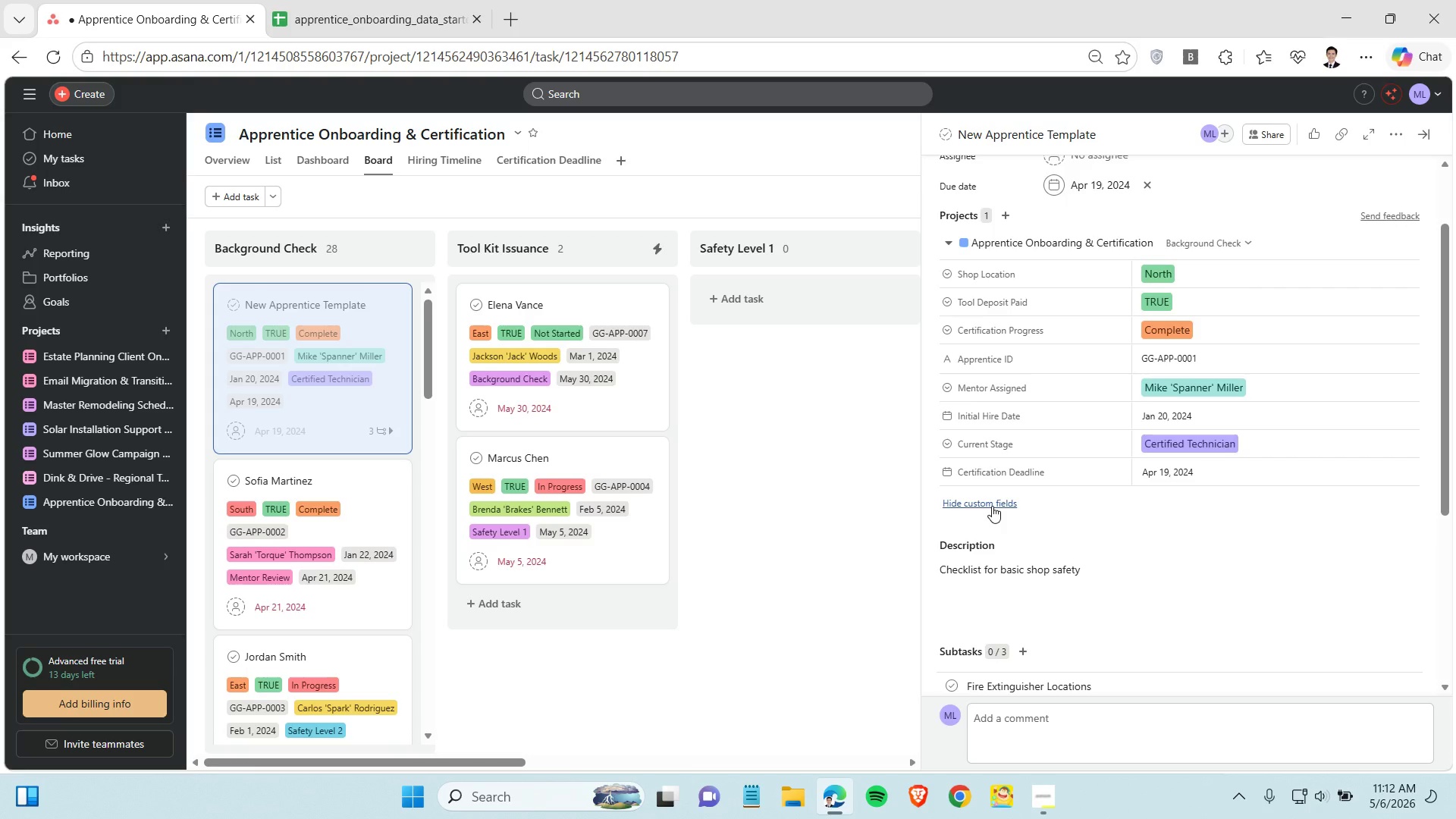 
left_click([991, 505])
 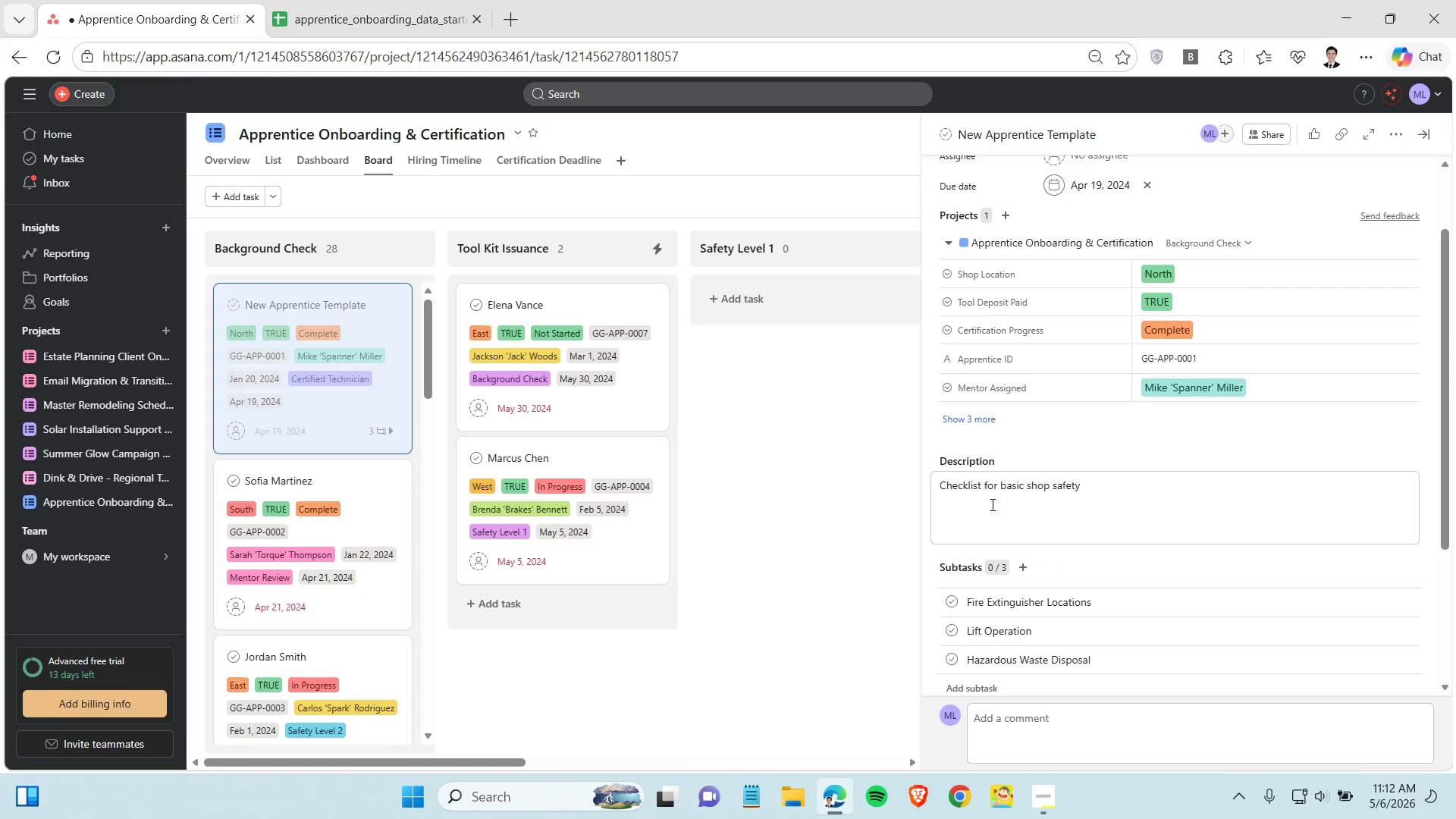 
scroll: coordinate [991, 504], scroll_direction: up, amount: 1.0
 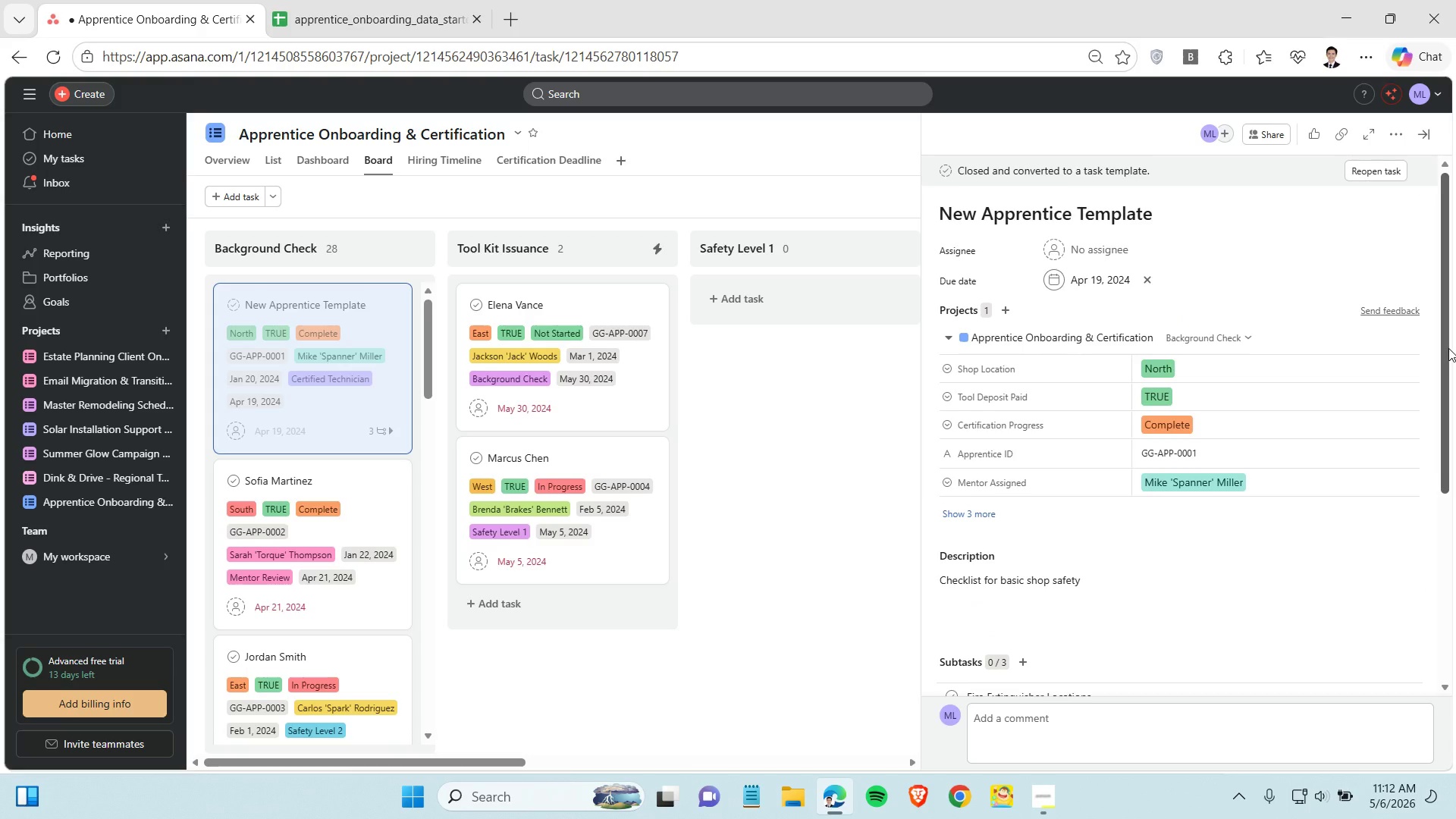 
left_click_drag(start_coordinate=[1448, 348], to_coordinate=[1453, 372])
 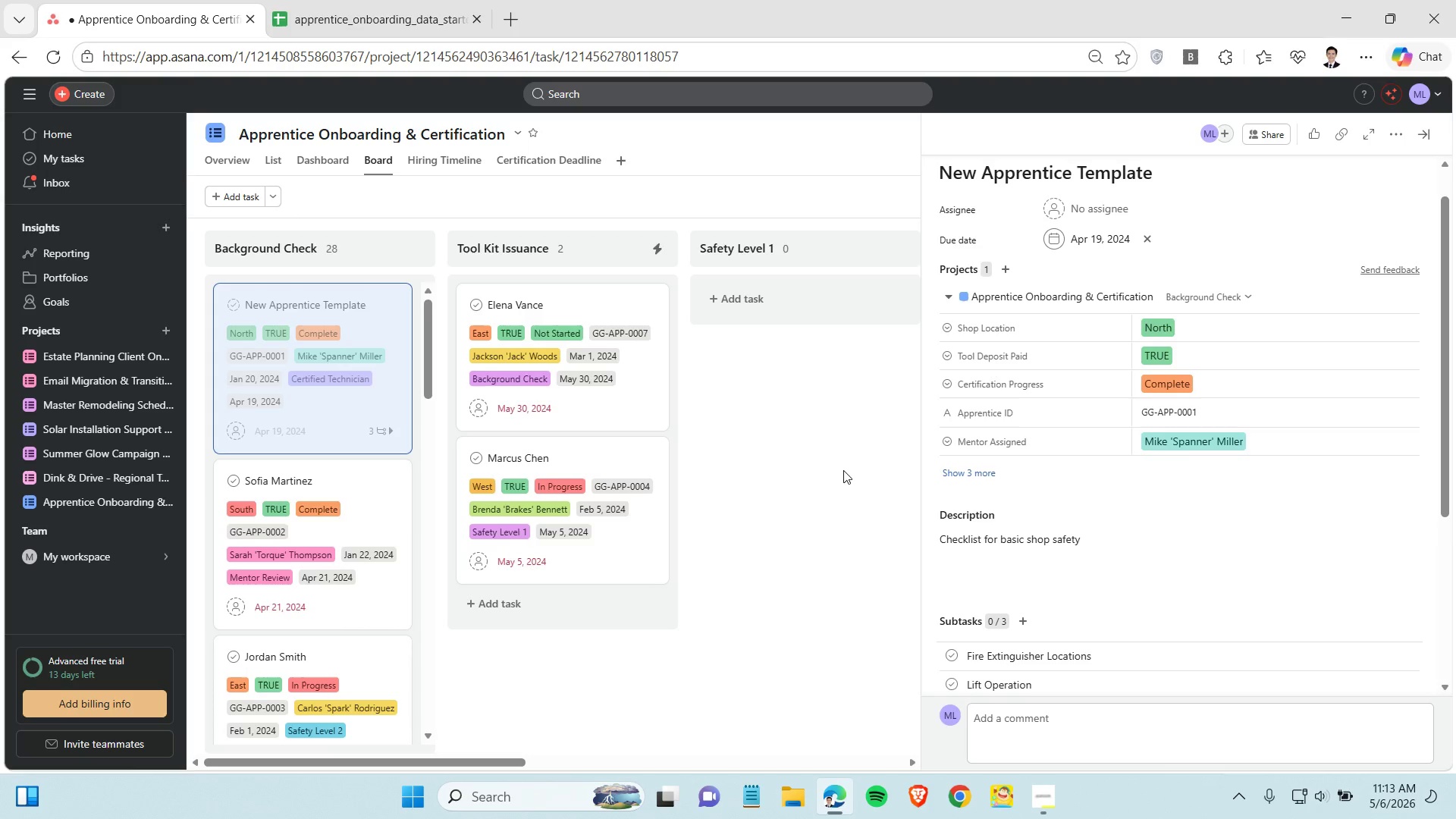 
left_click([824, 457])
 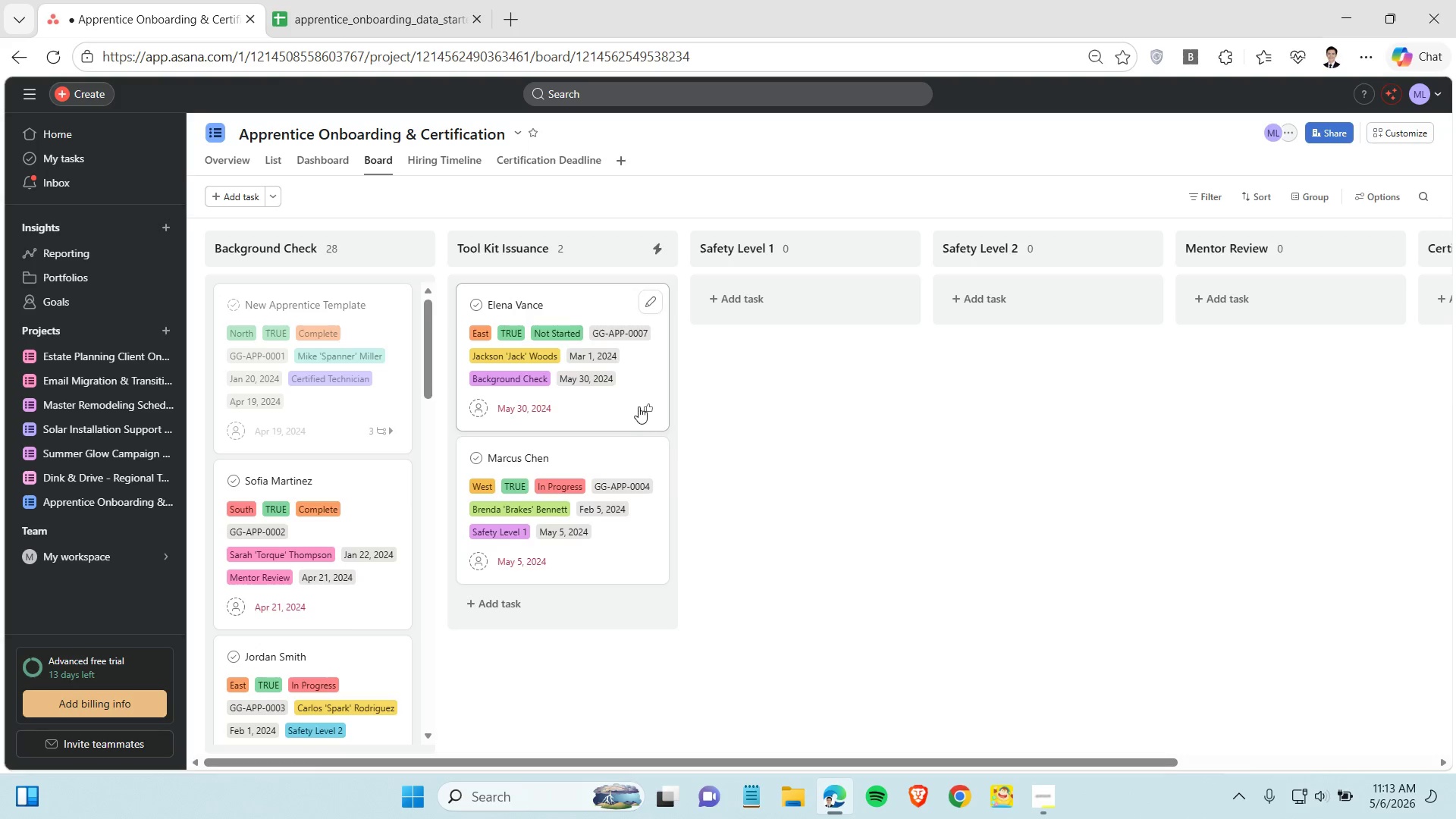 
left_click([641, 379])
 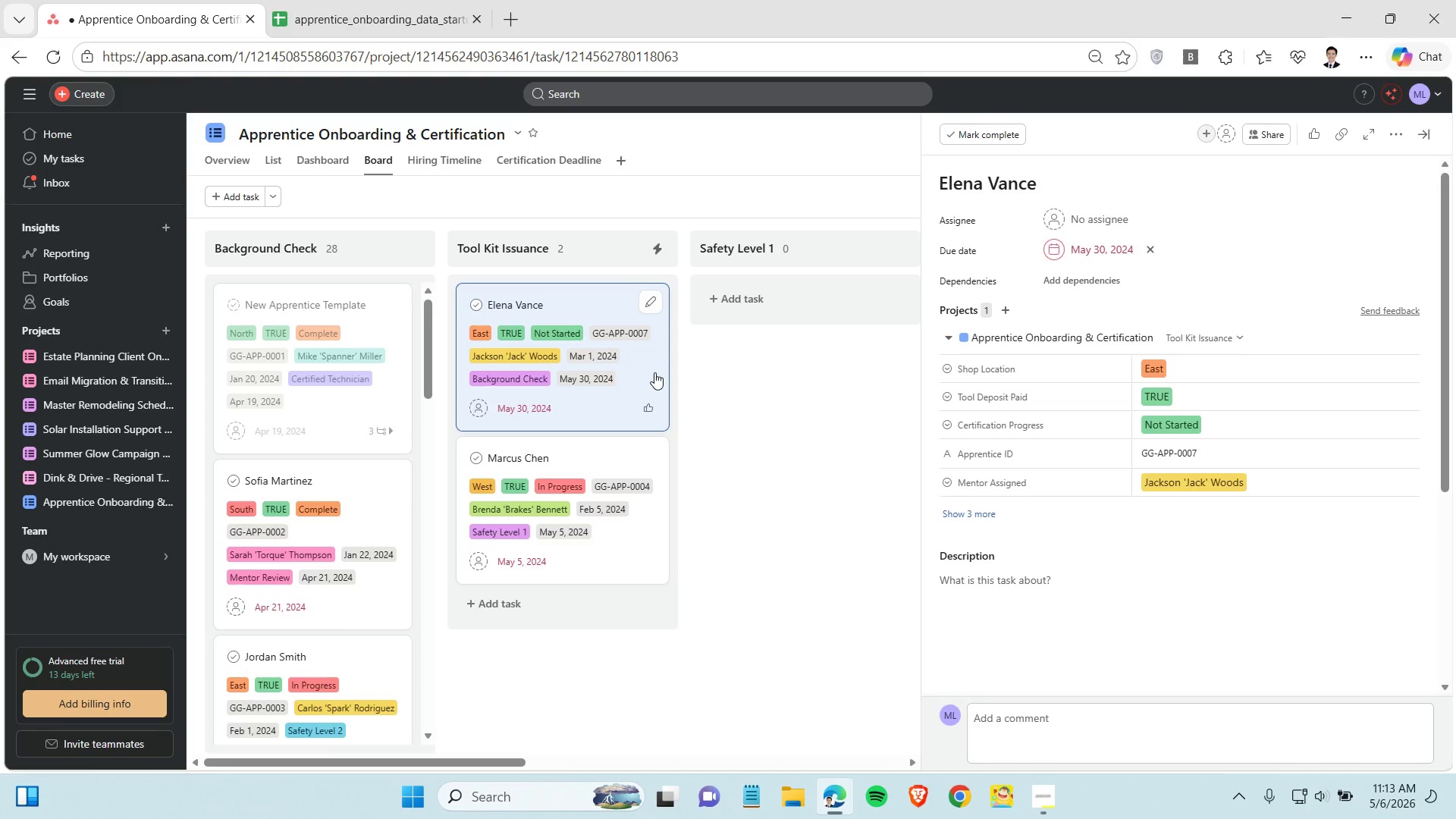 
wait(5.75)
 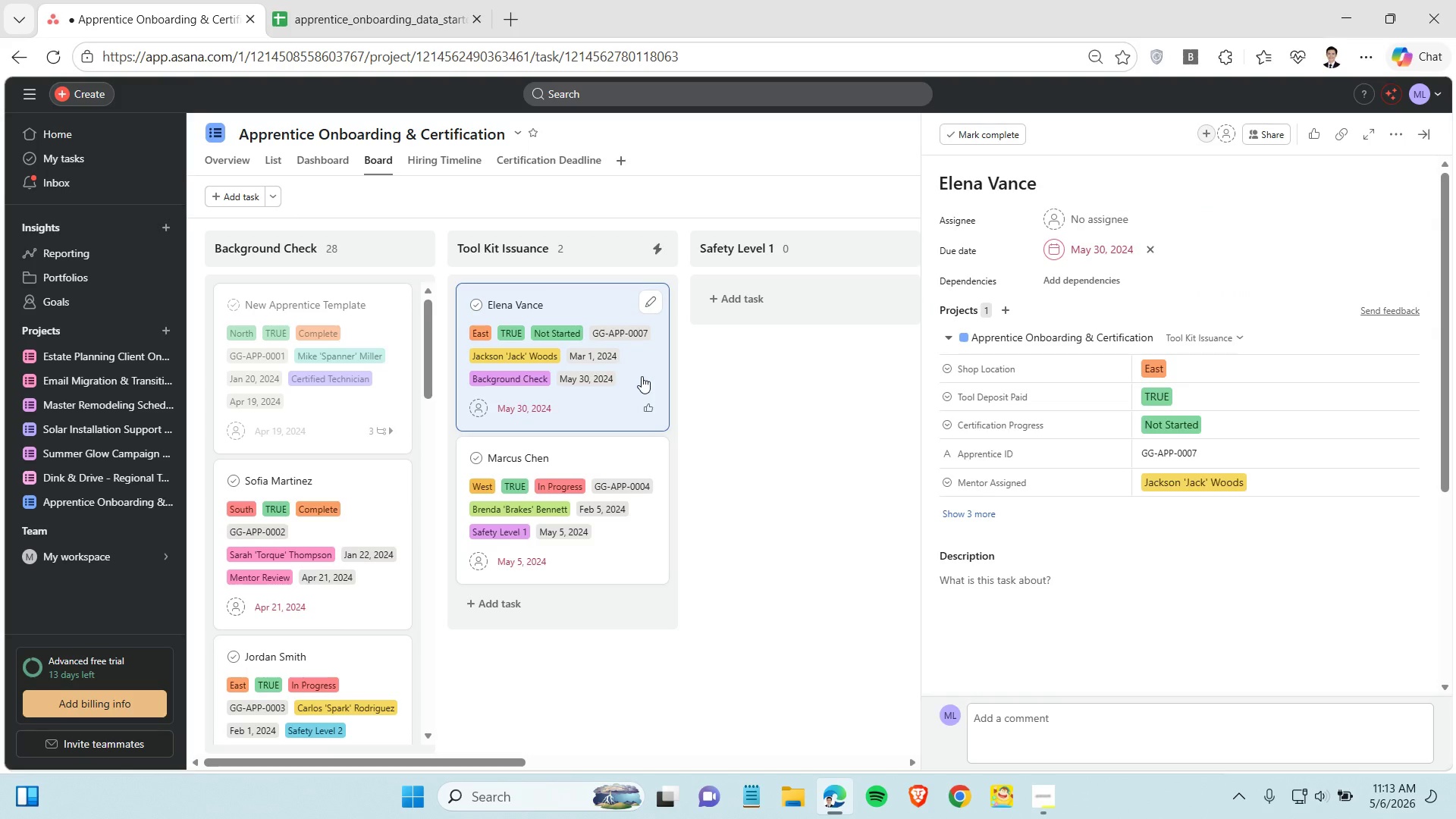 
left_click([761, 452])
 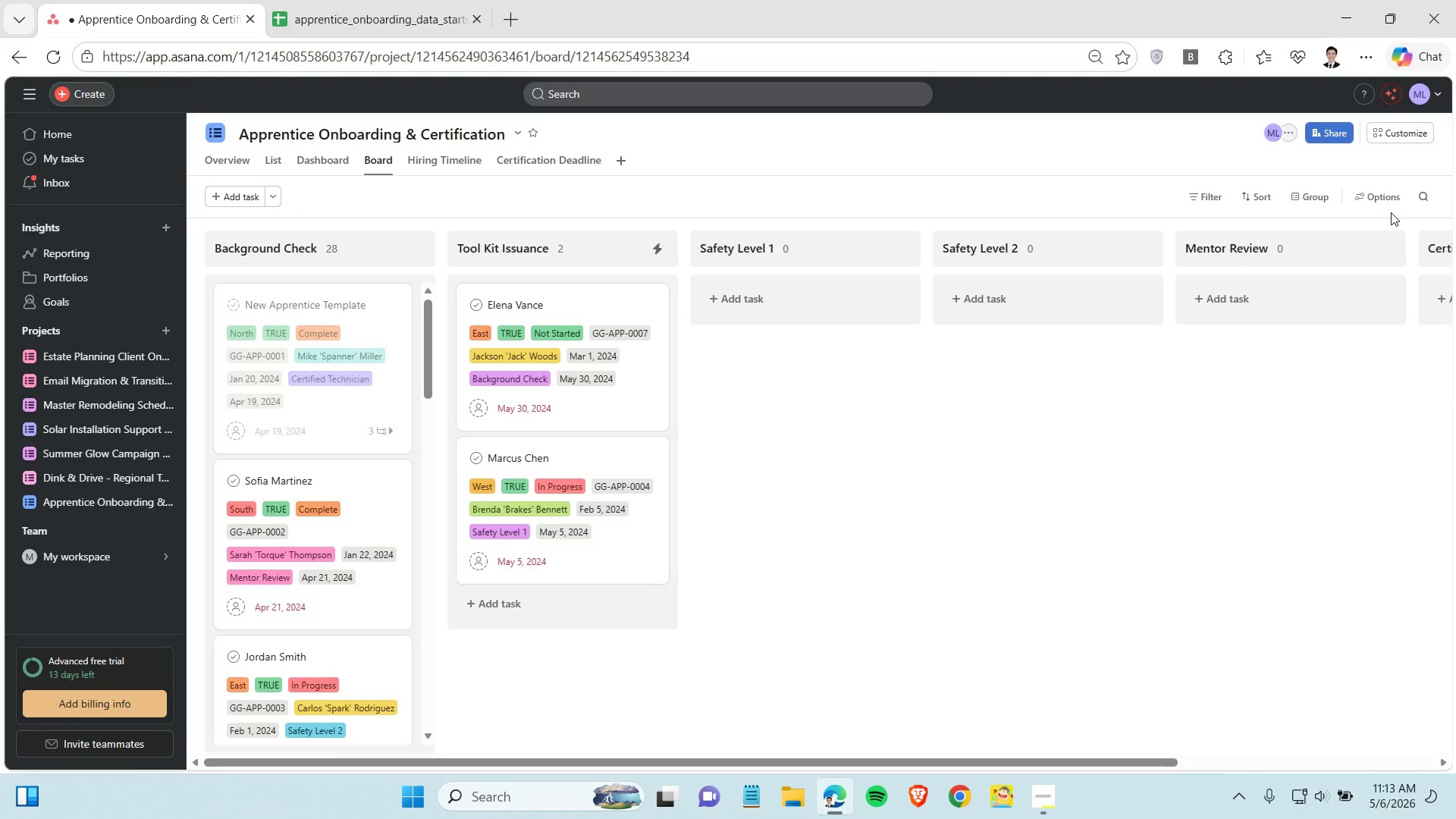 
wait(5.22)
 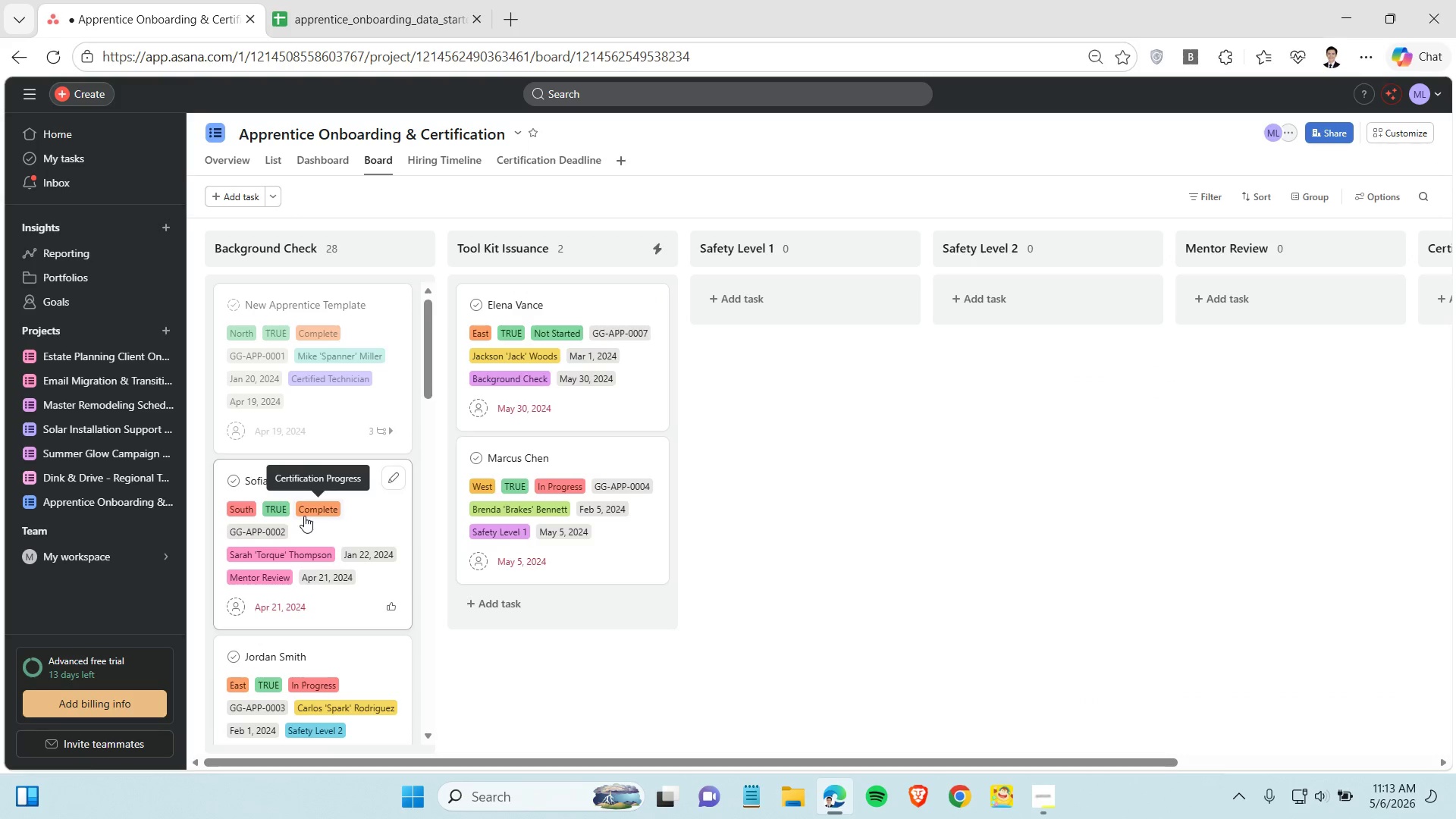 
left_click([1406, 134])
 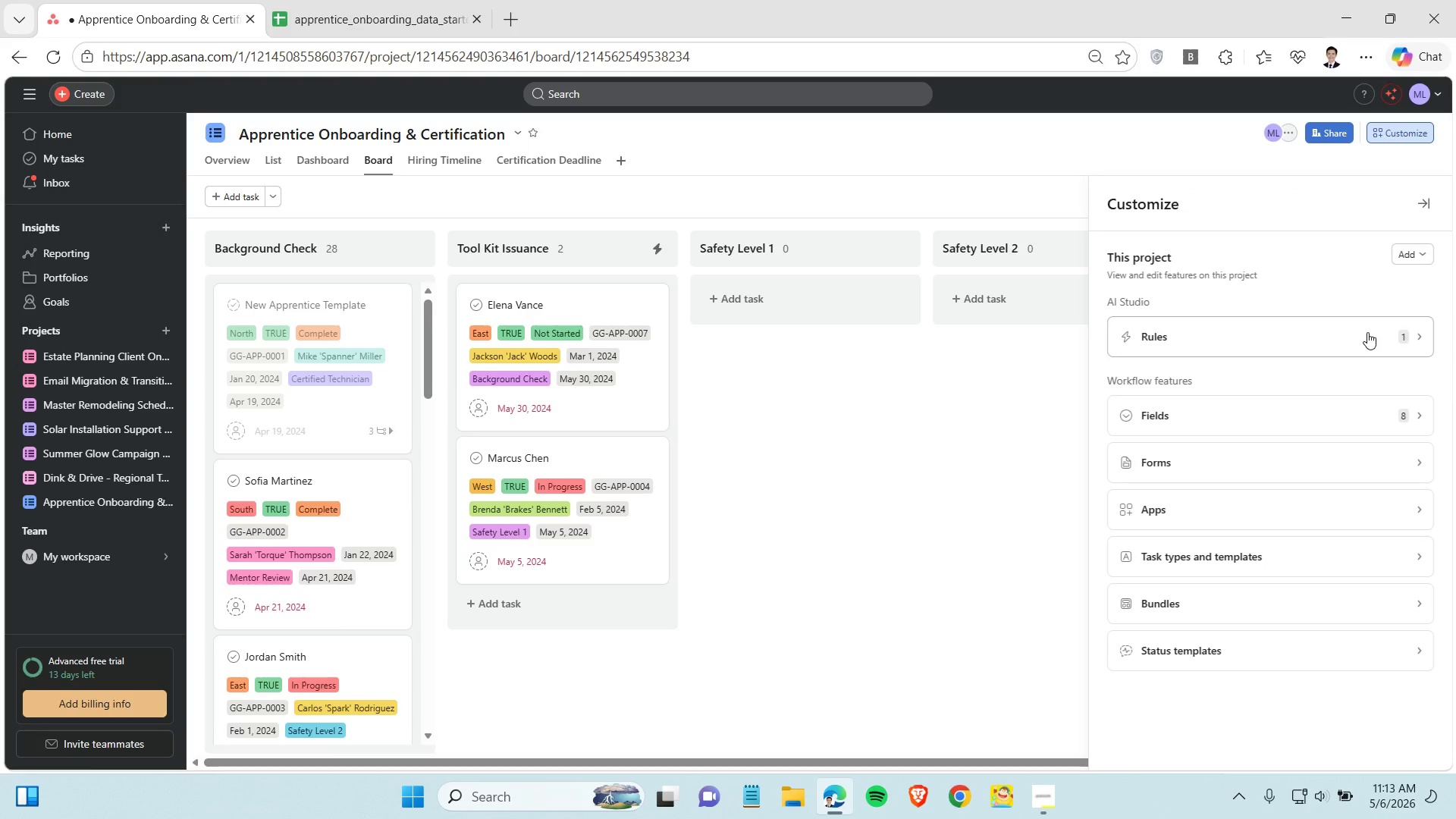 
left_click([1367, 332])
 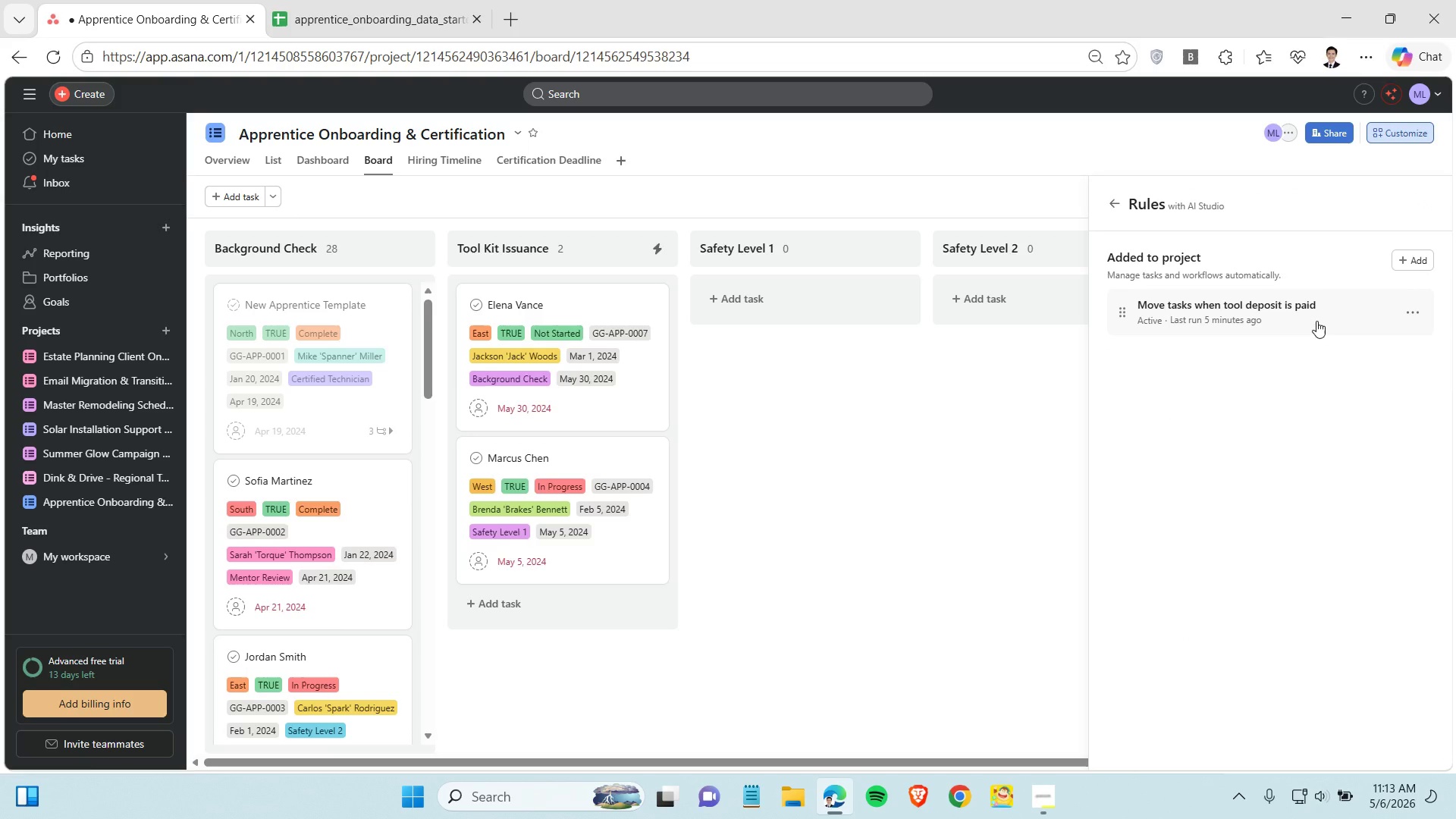 
left_click([1316, 321])
 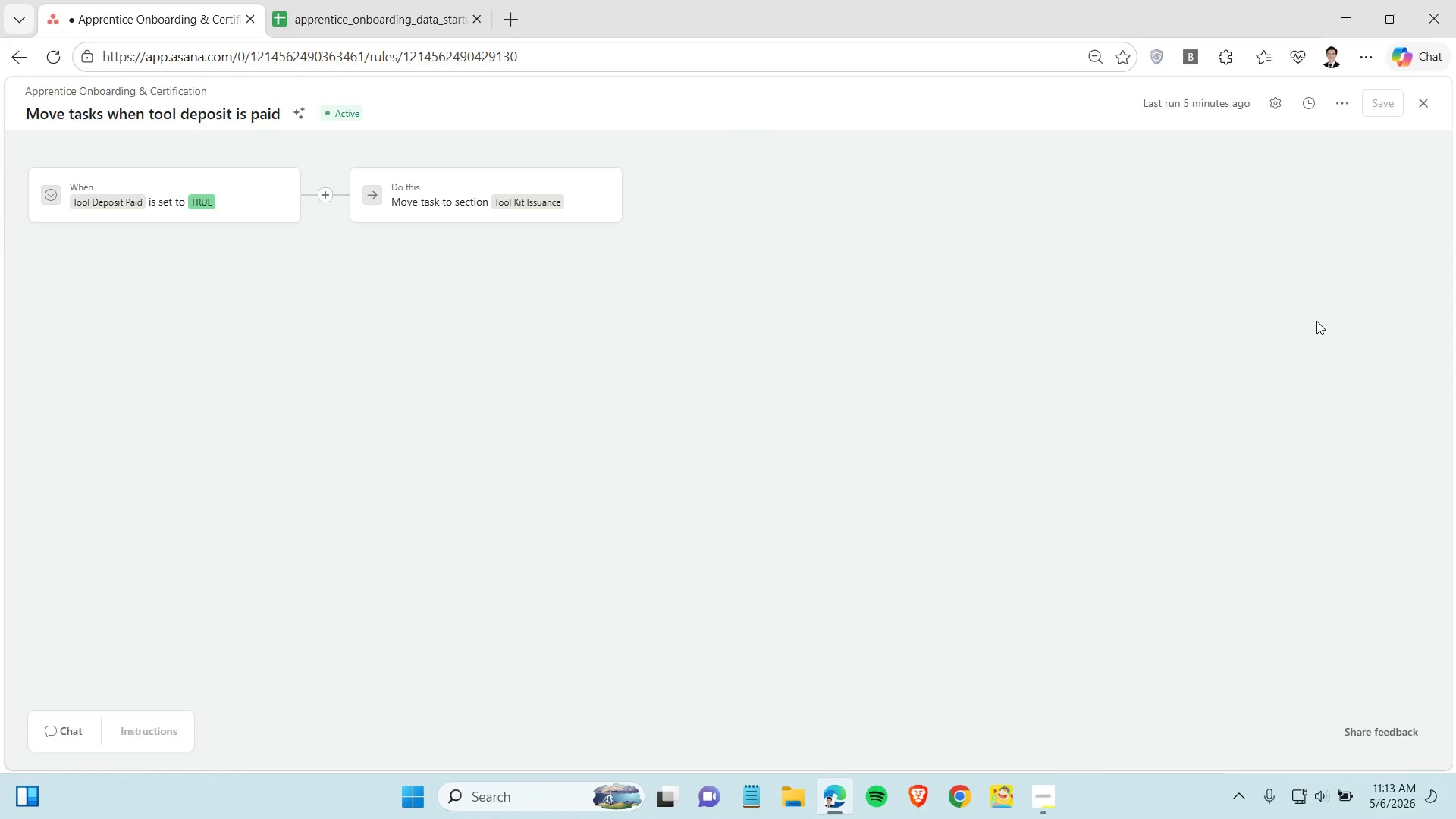 
wait(10.14)
 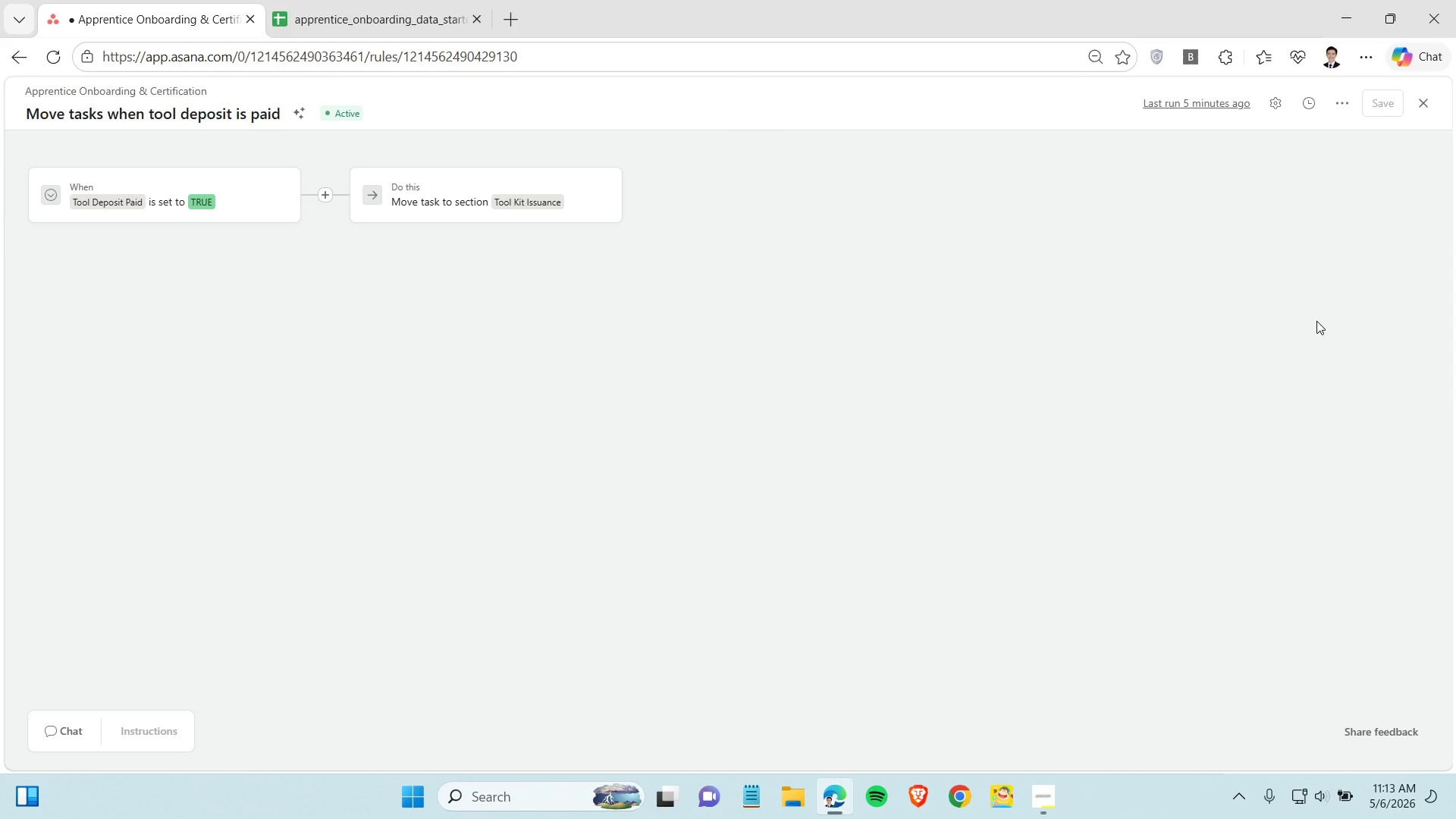 
left_click([20, 56])
 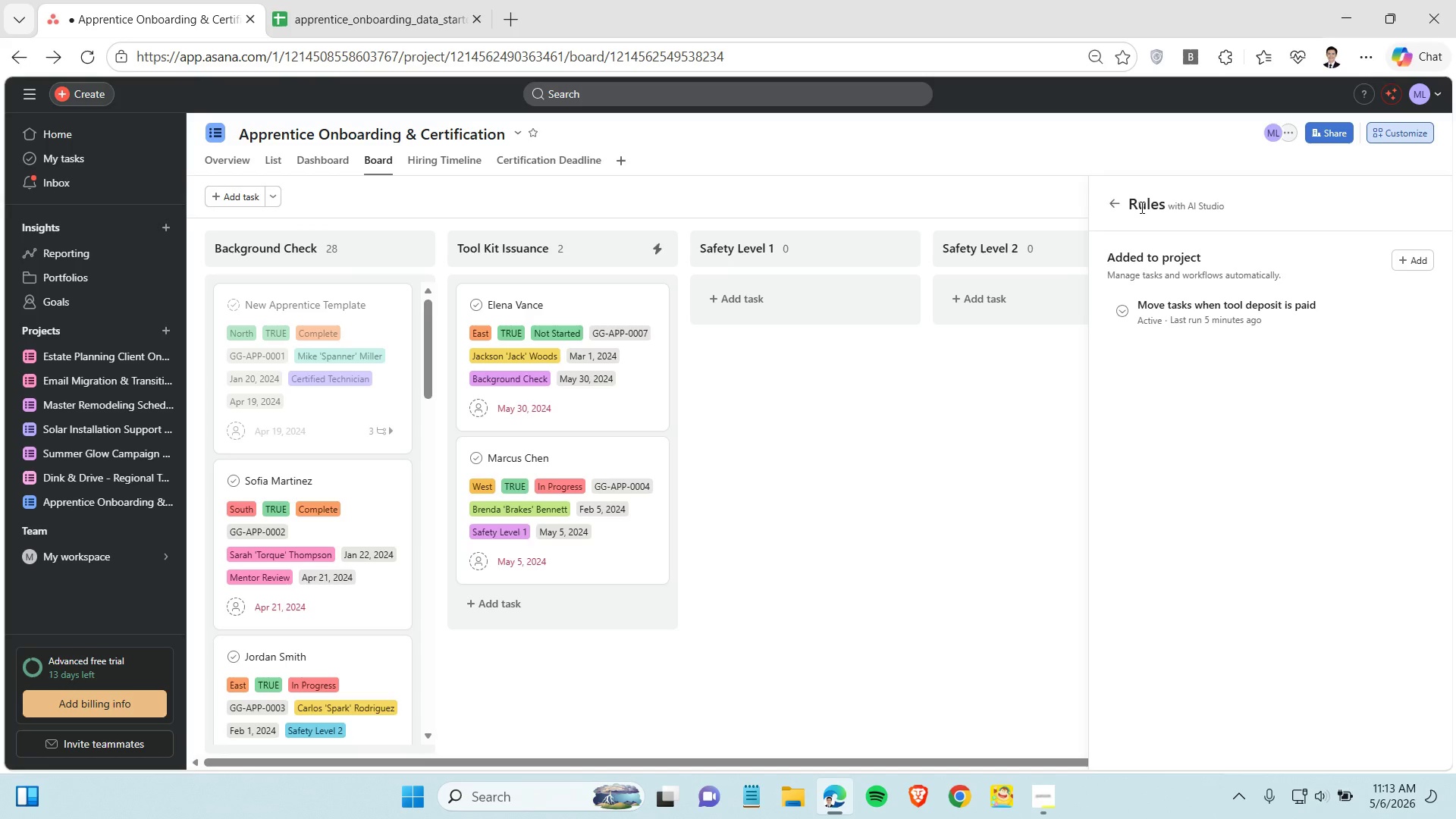 
left_click([1112, 209])
 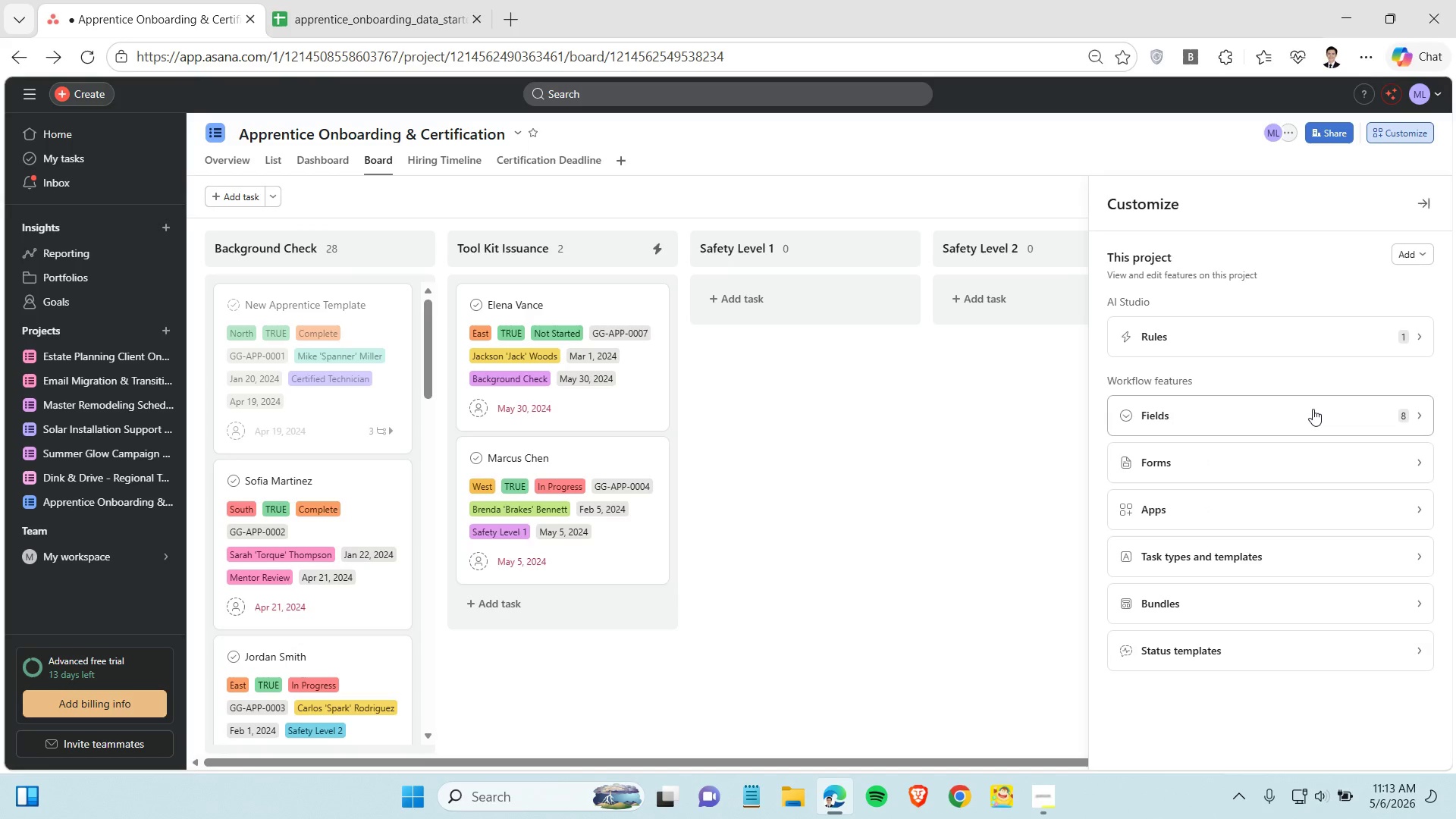 
left_click([1313, 409])
 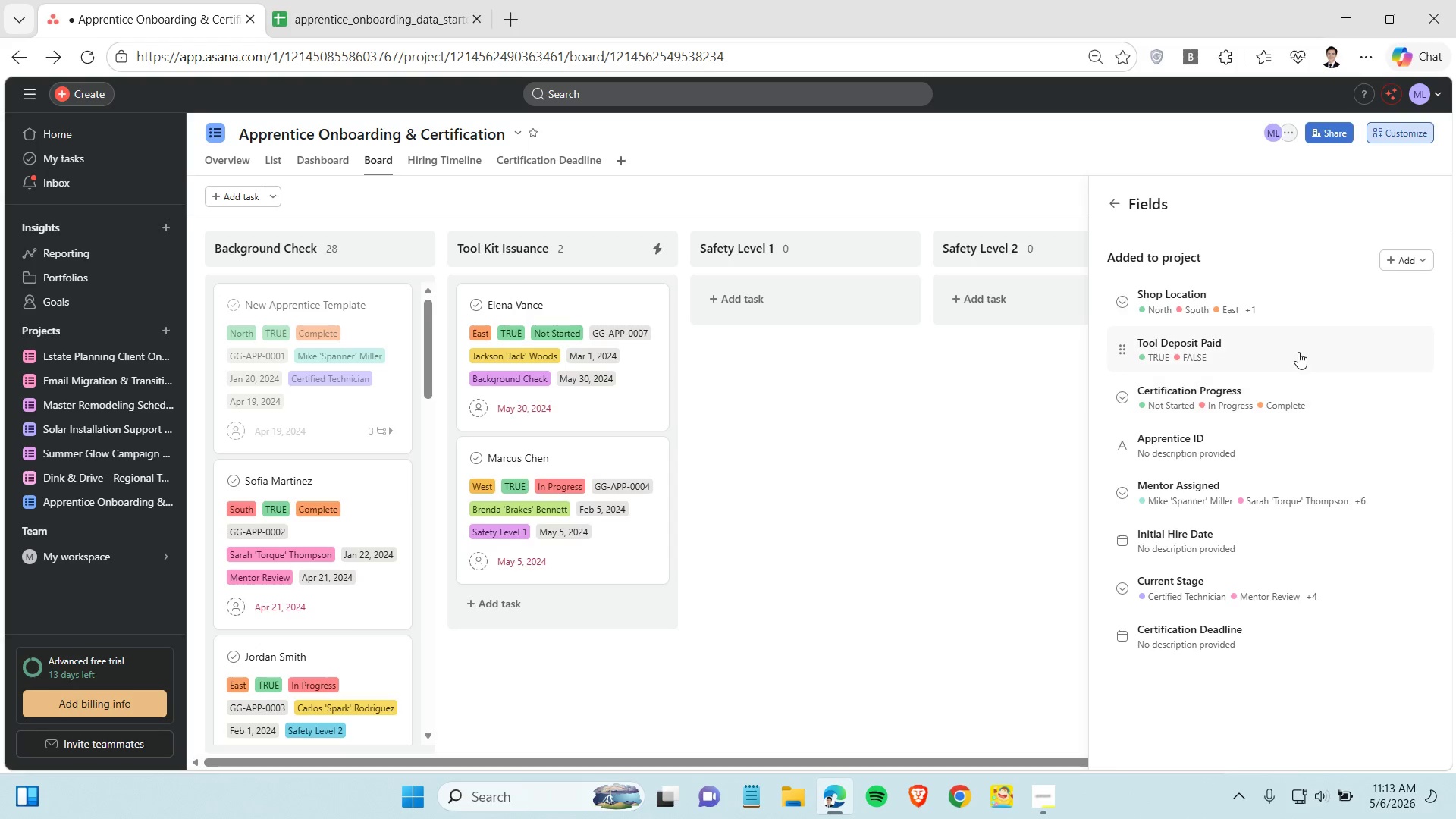 
left_click([1298, 351])
 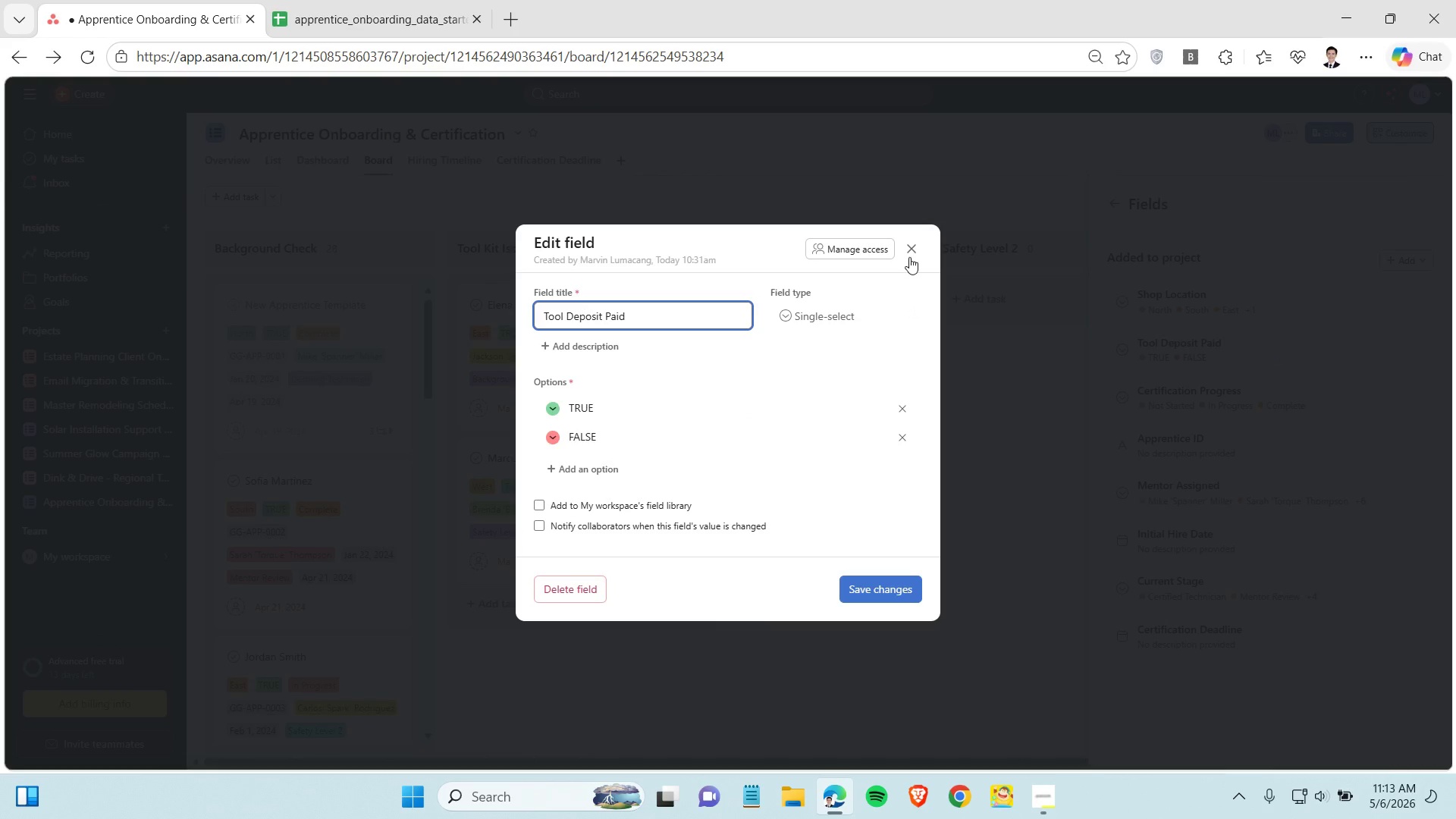 
left_click([910, 249])
 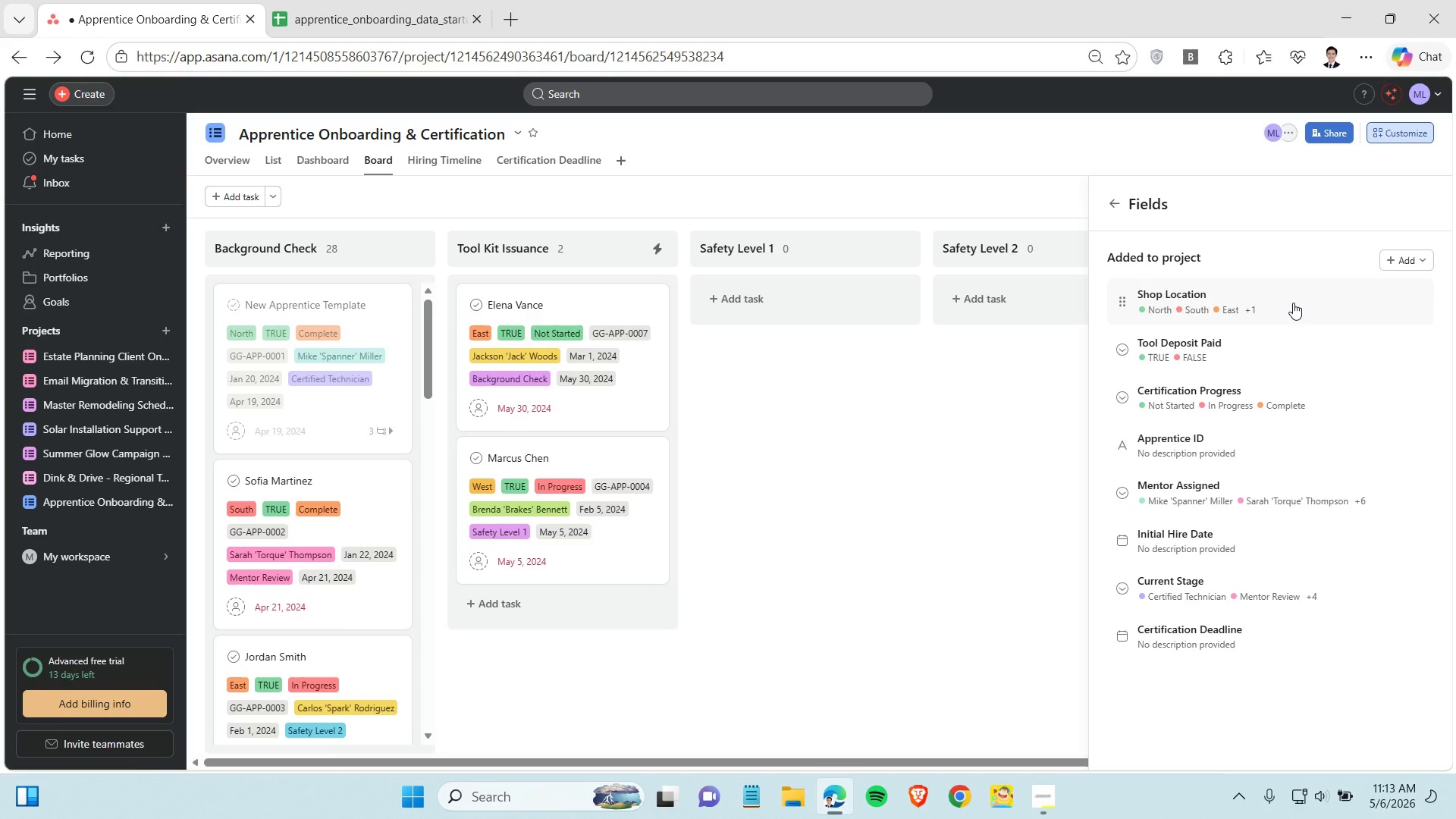 
left_click([1291, 303])
 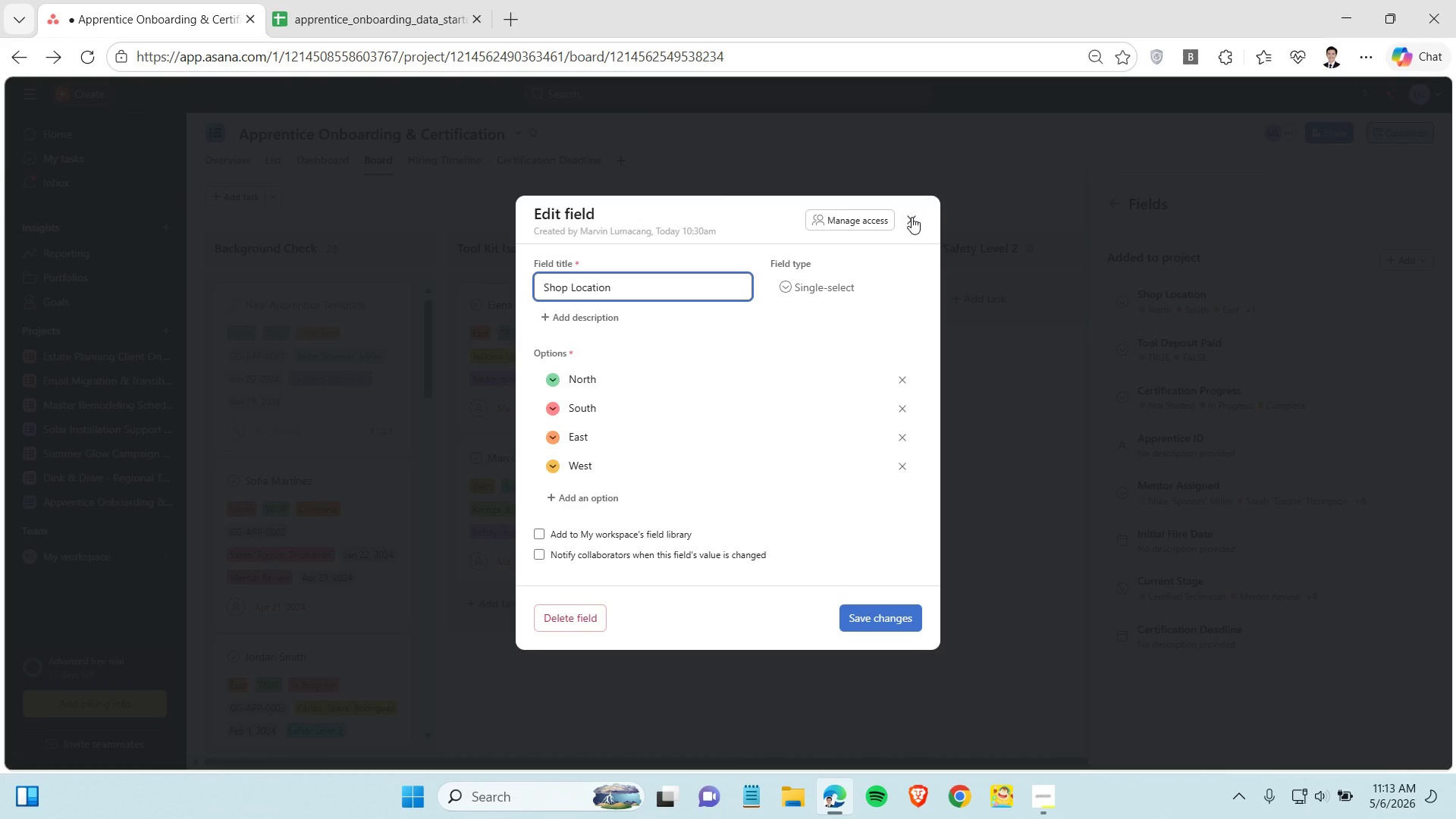 
left_click([910, 217])
 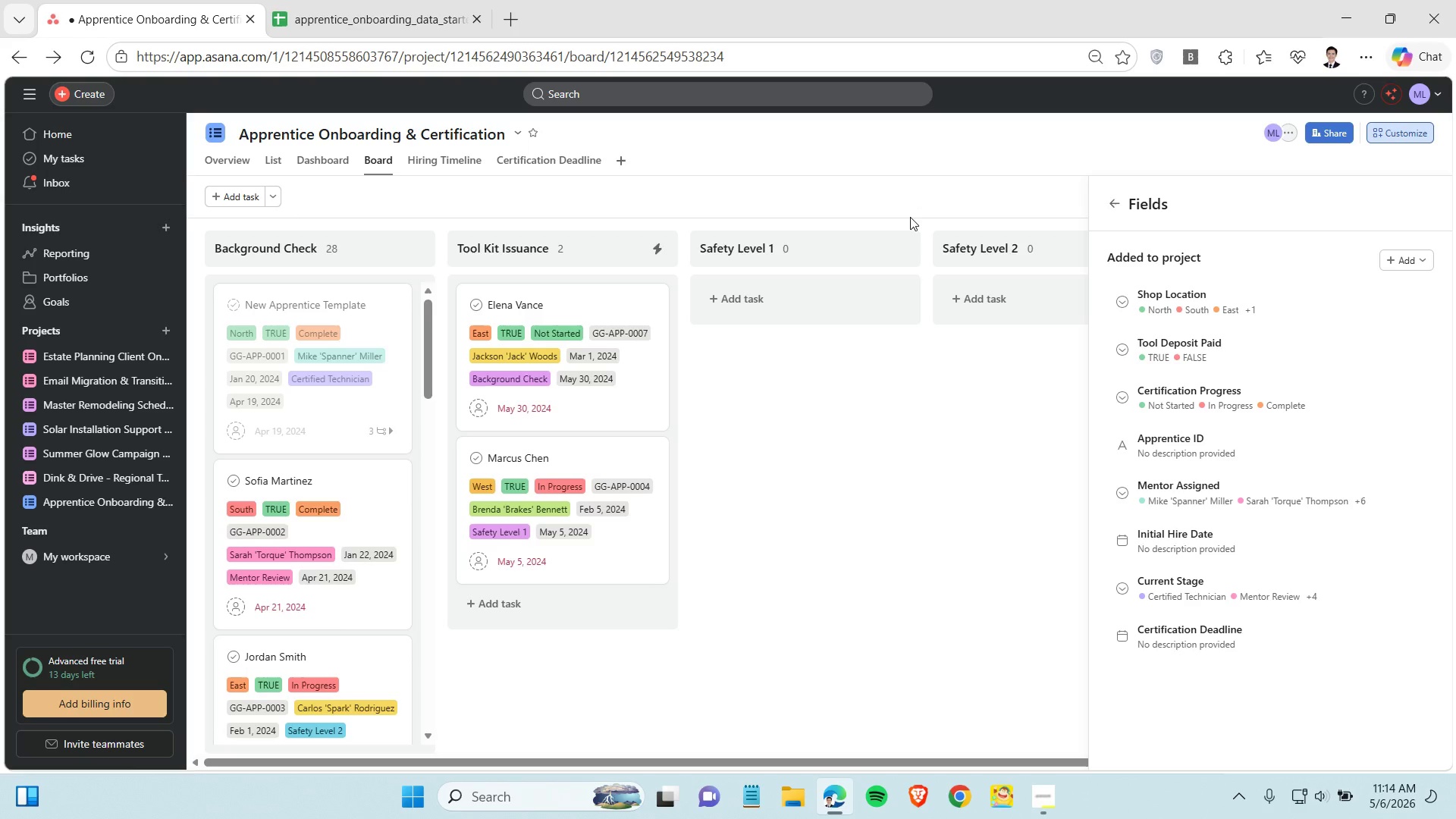 
wait(19.23)
 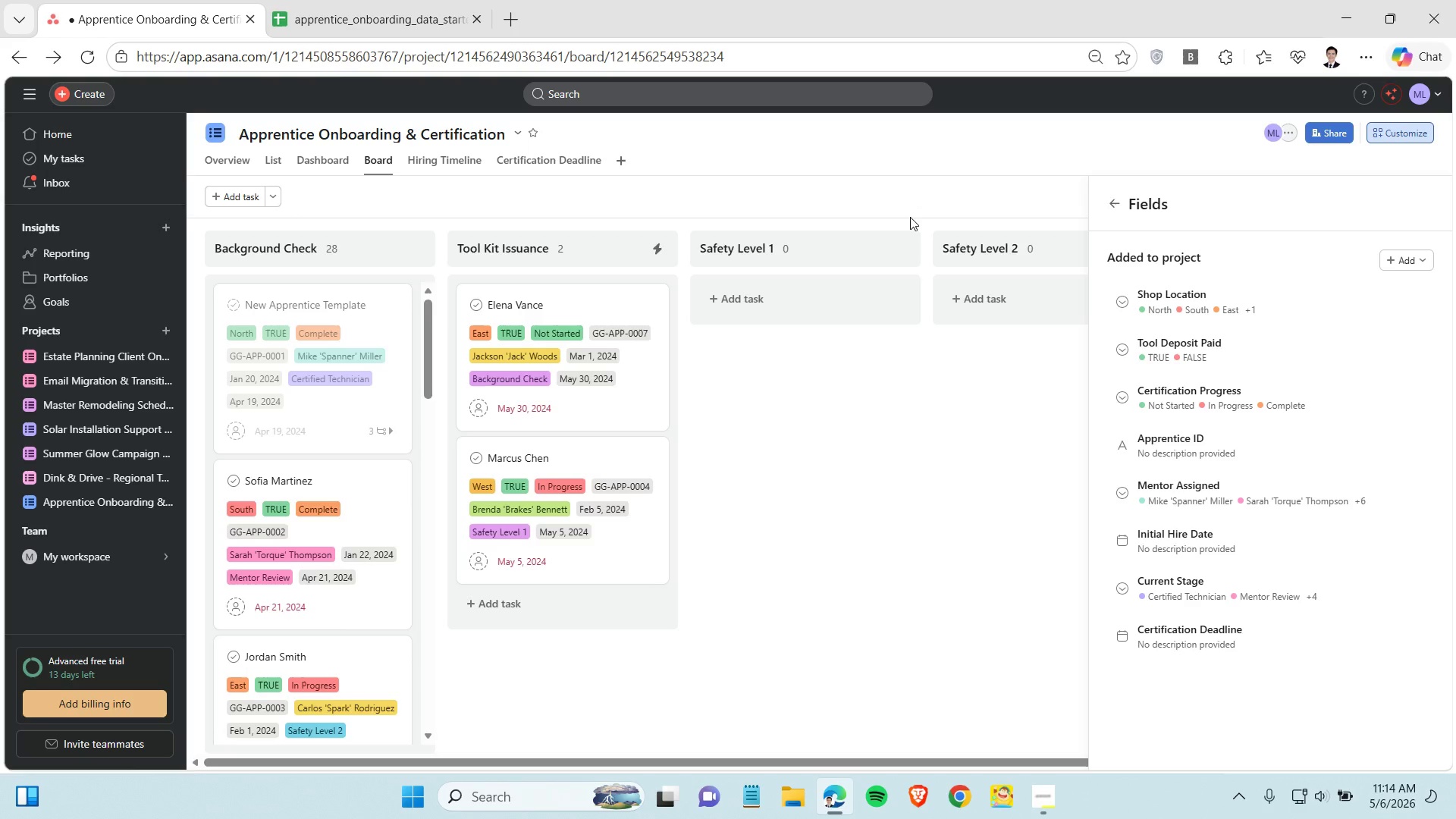 
left_click([1117, 202])
 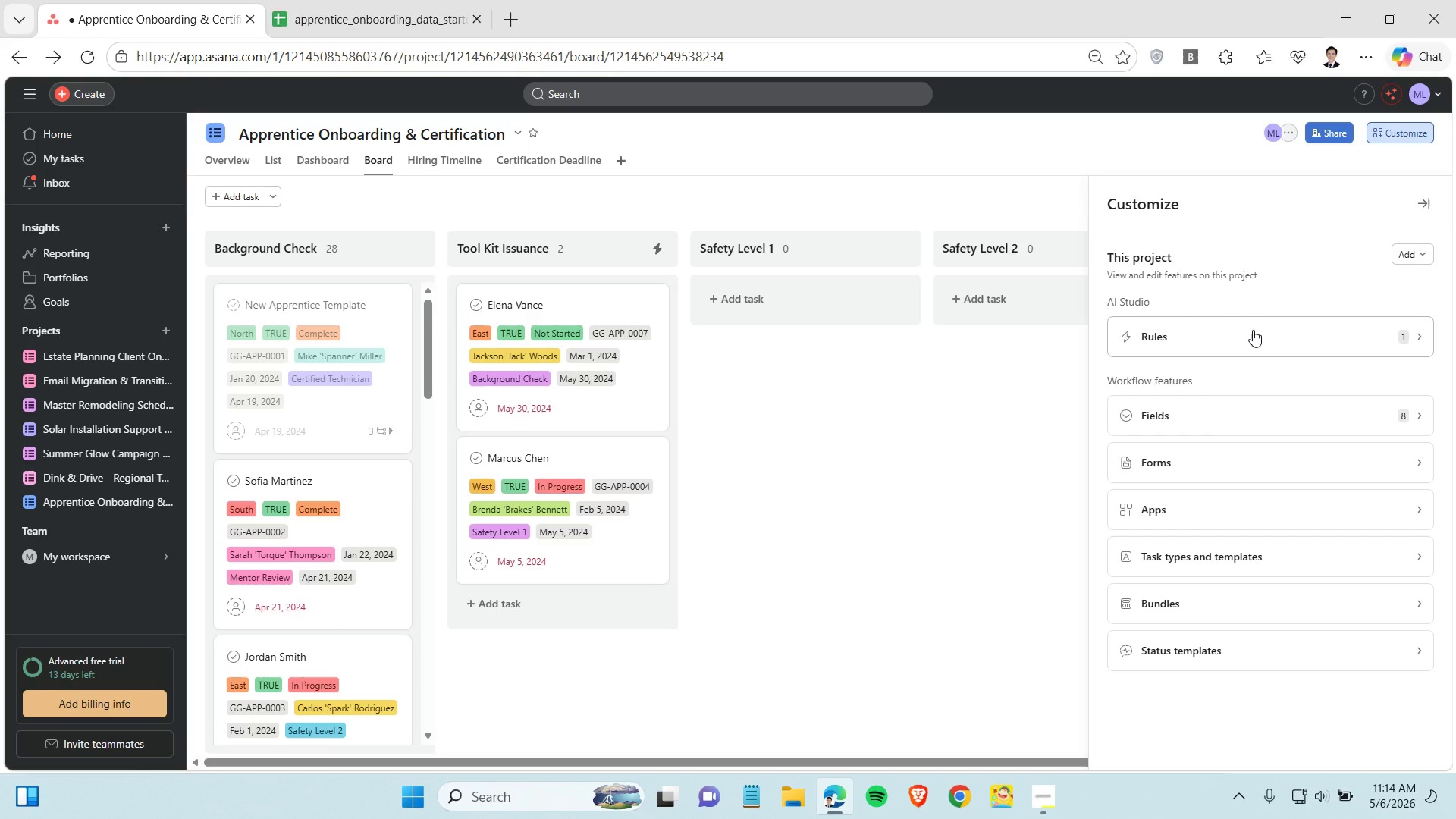 
left_click([1255, 339])
 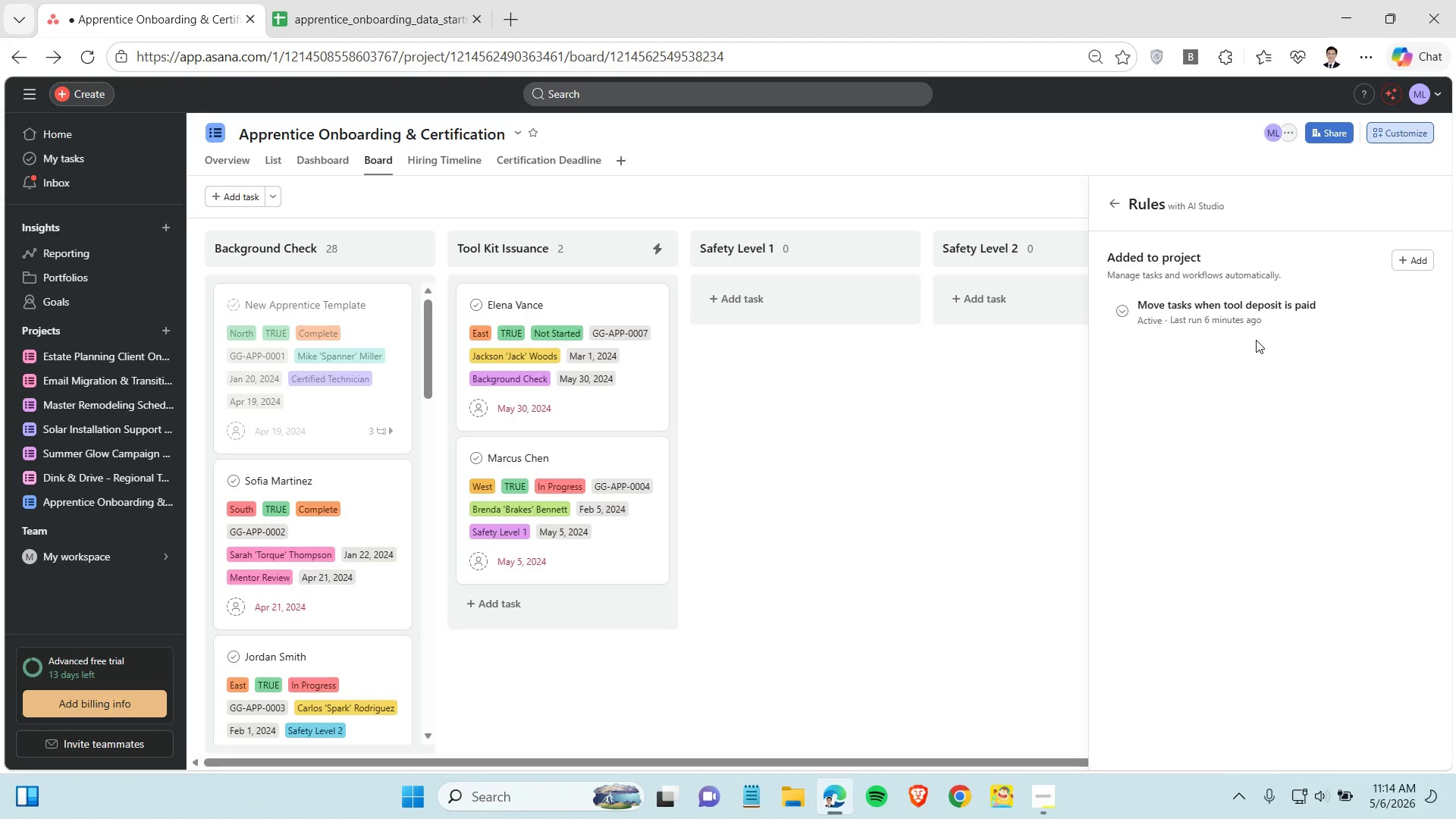 
wait(5.99)
 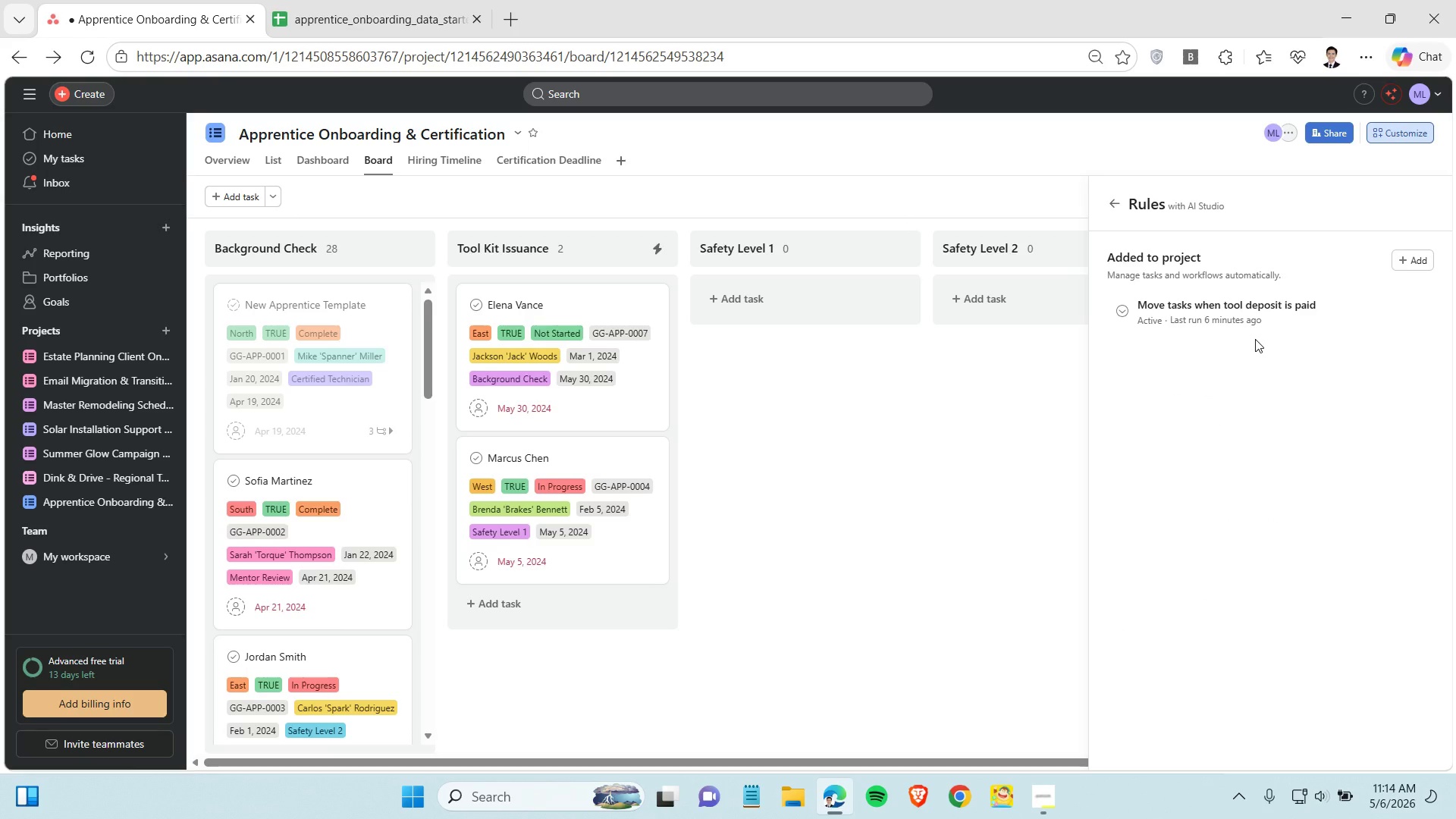 
left_click([893, 523])
 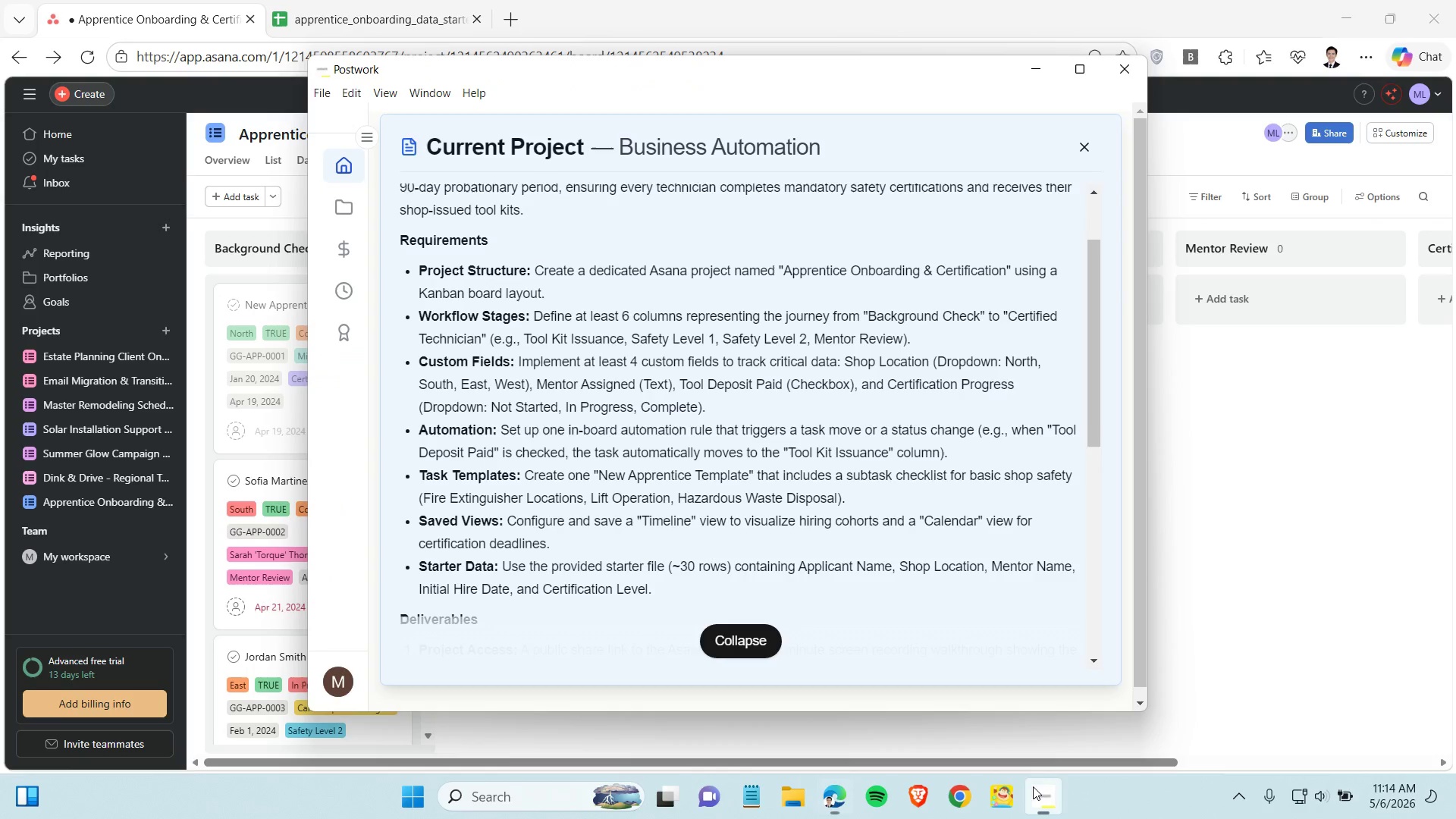 
left_click([1034, 790])